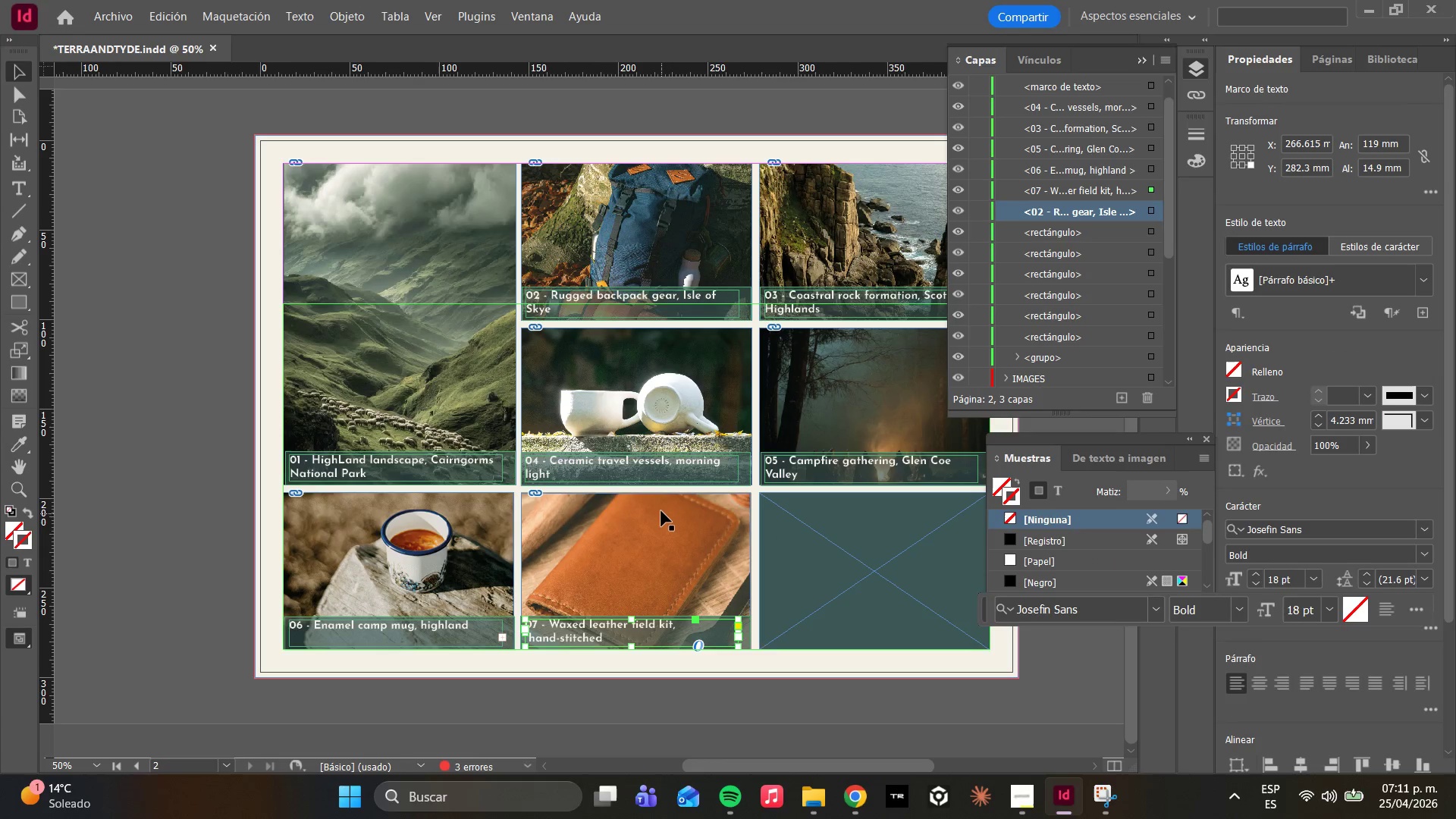 
key(W)
 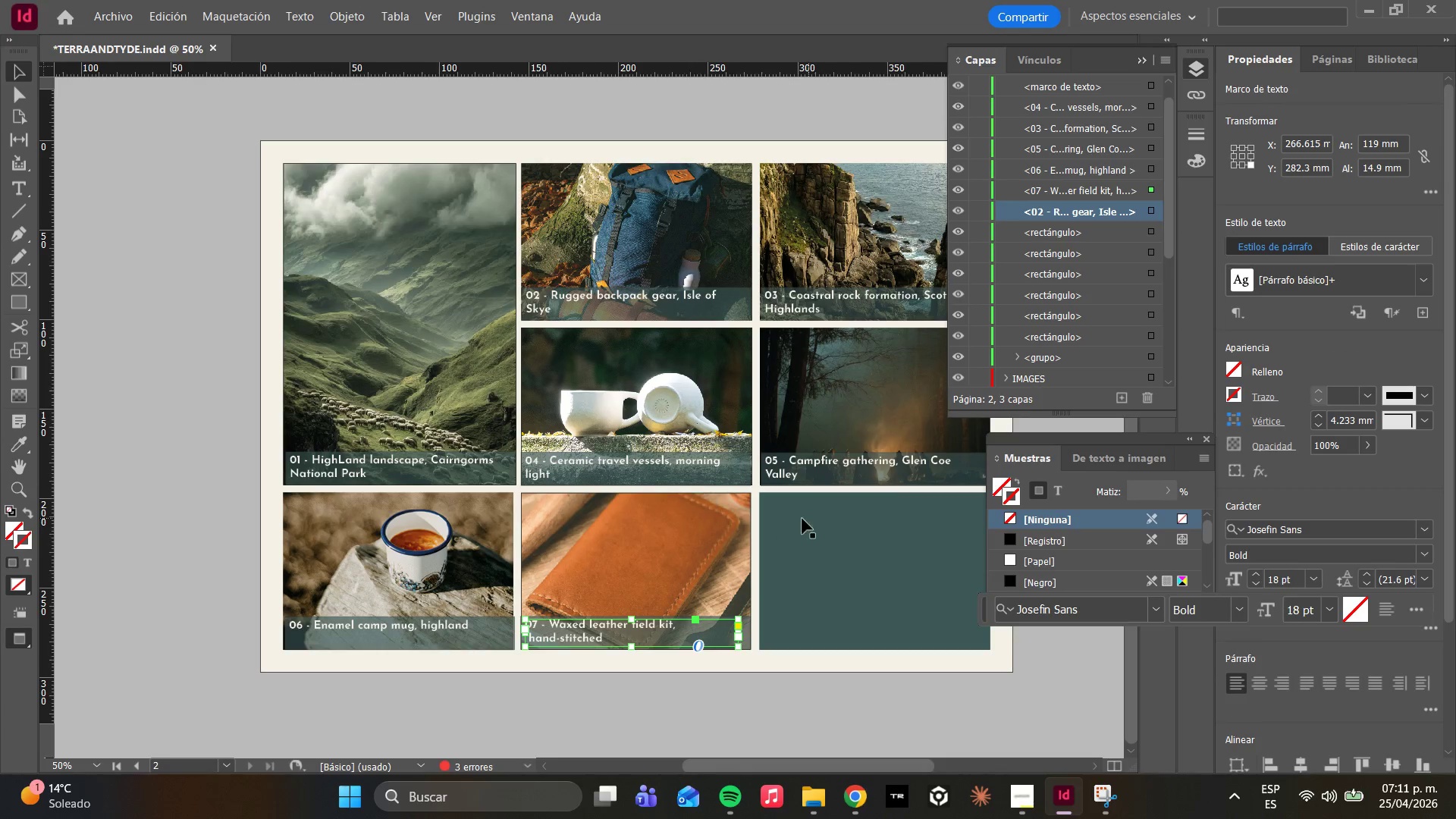 
scroll: coordinate [661, 511], scroll_direction: down, amount: 3.0
 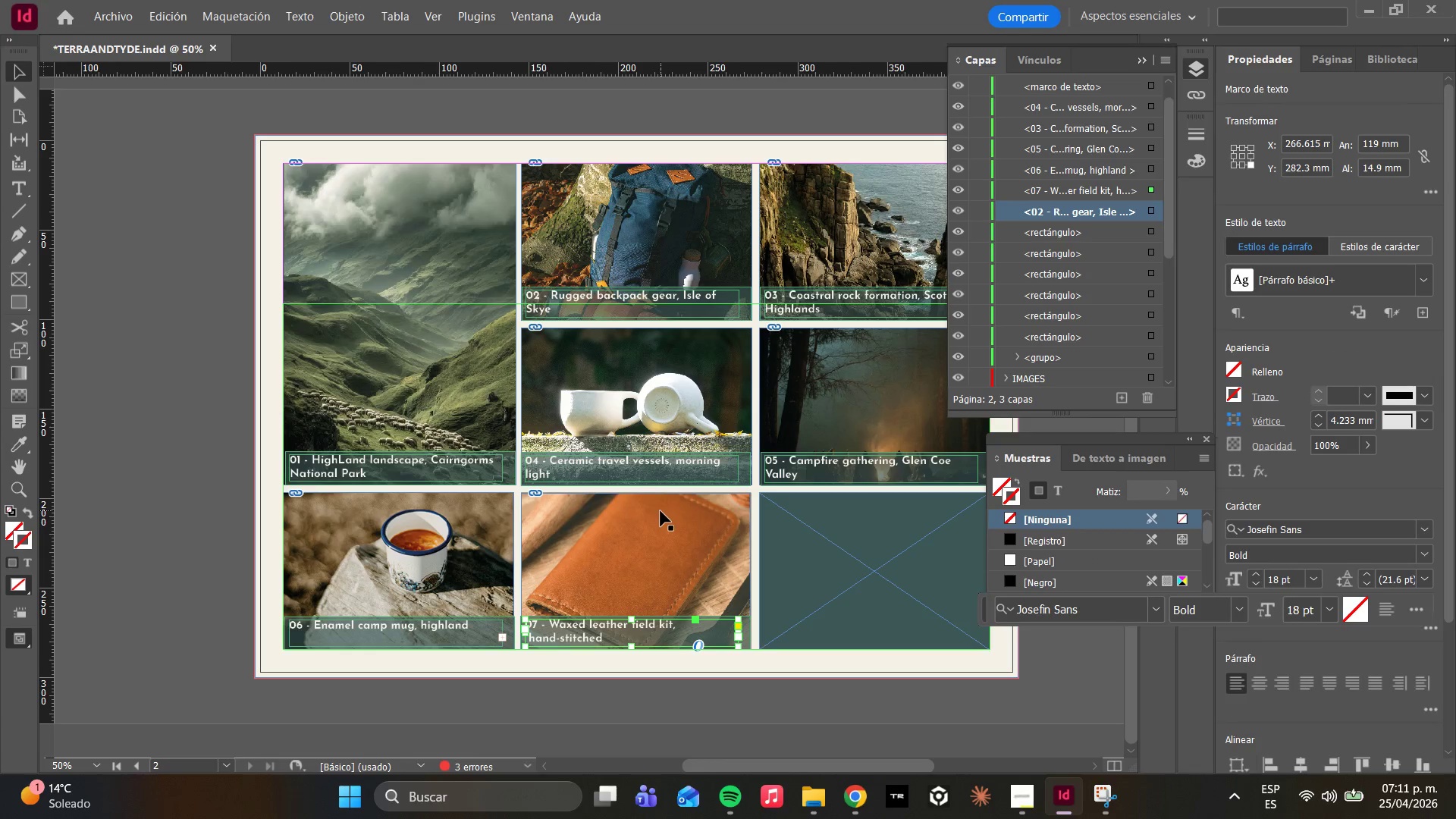 
scroll: coordinate [812, 518], scroll_direction: none, amount: 0.0
 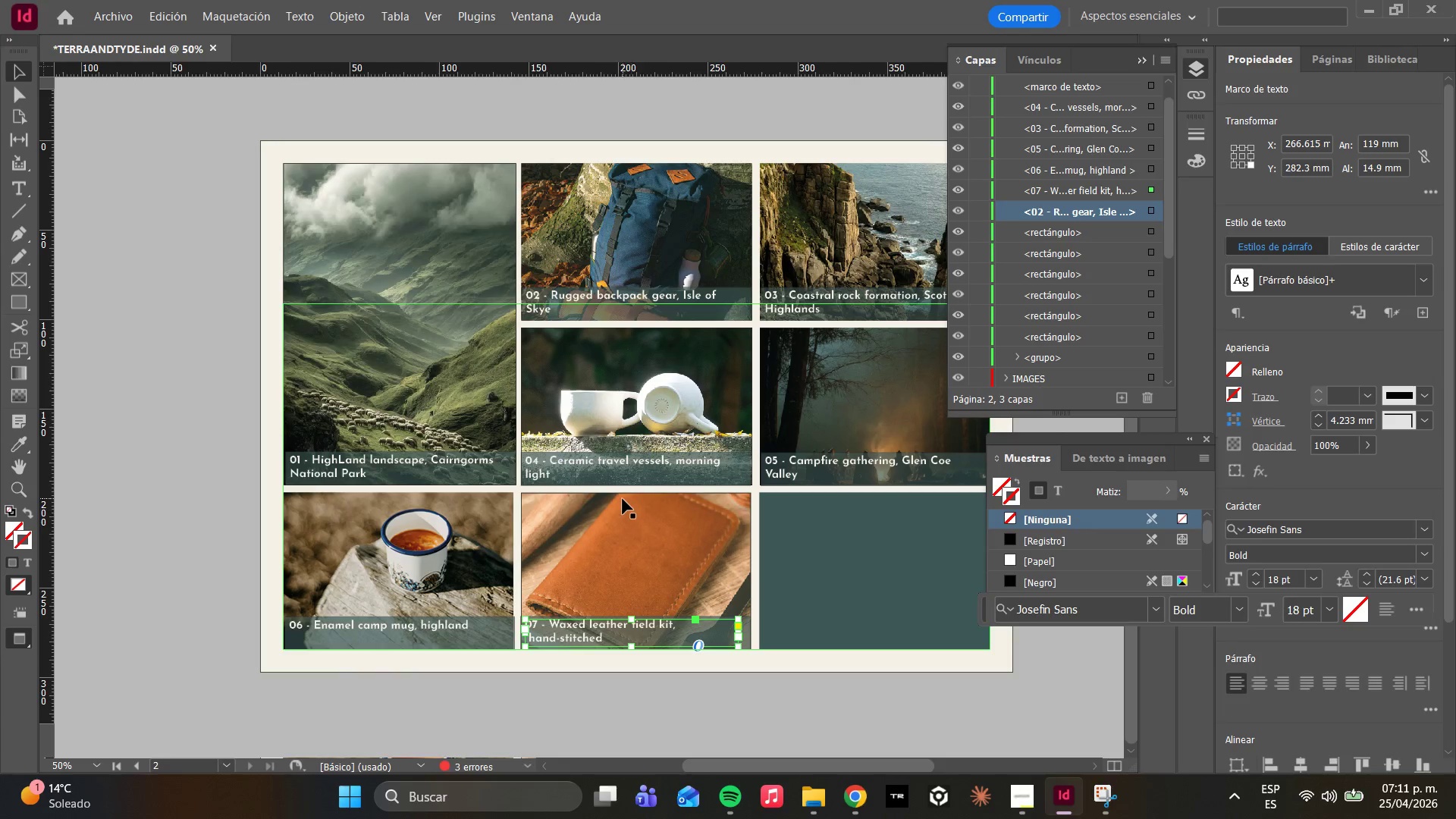 
left_click([629, 516])
 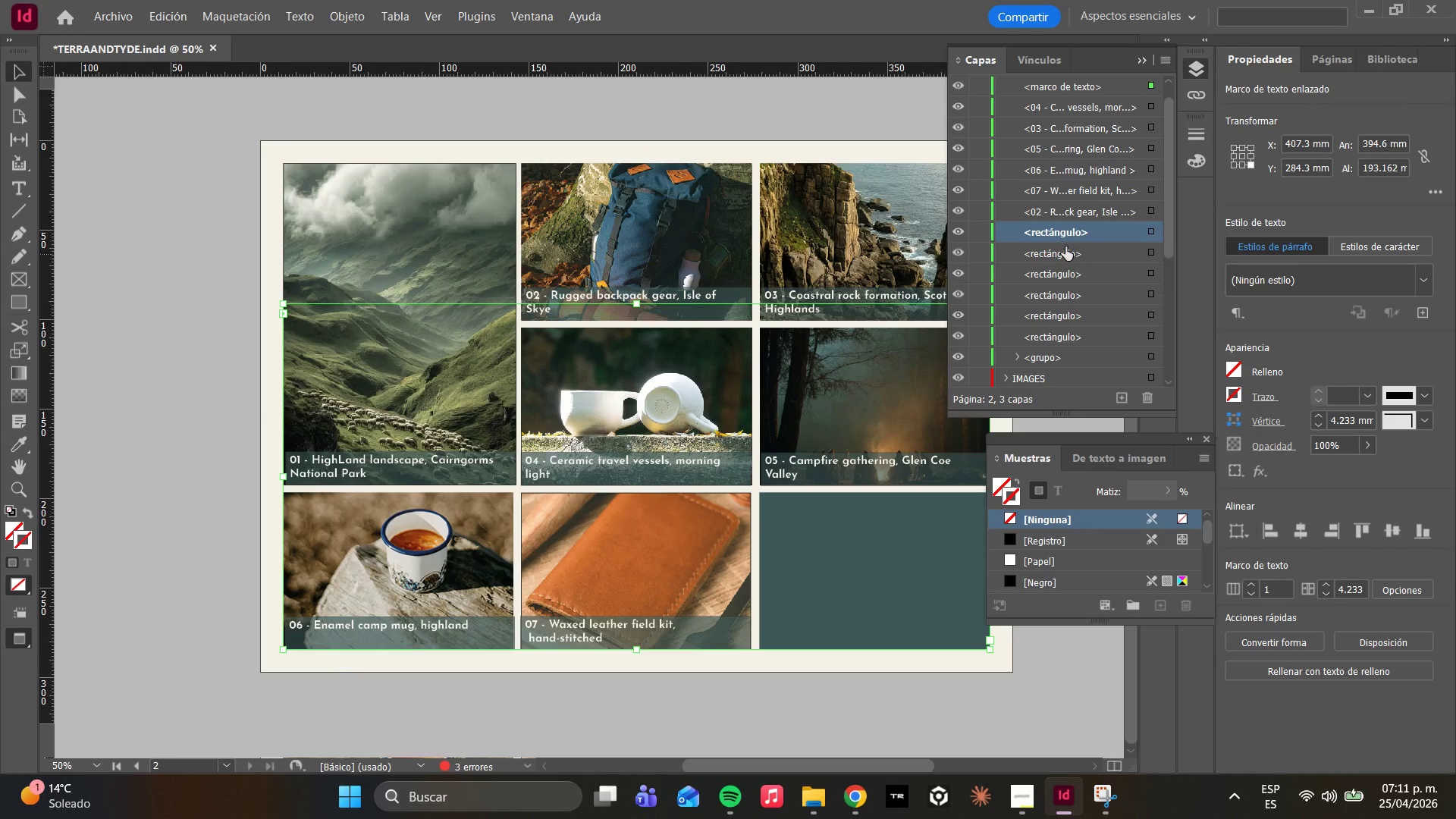 
left_click([1151, 228])
 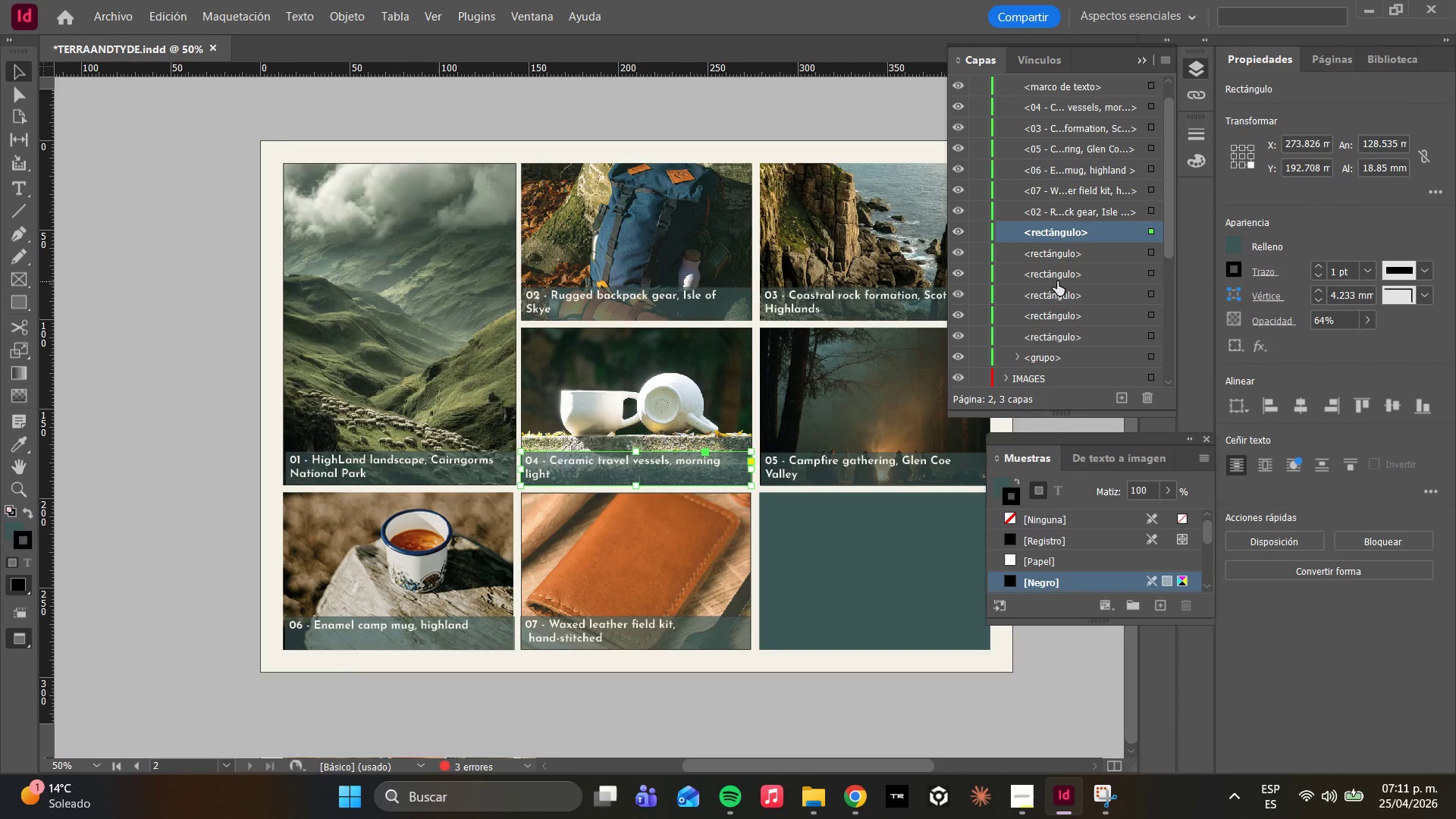 
left_click([1231, 272])
 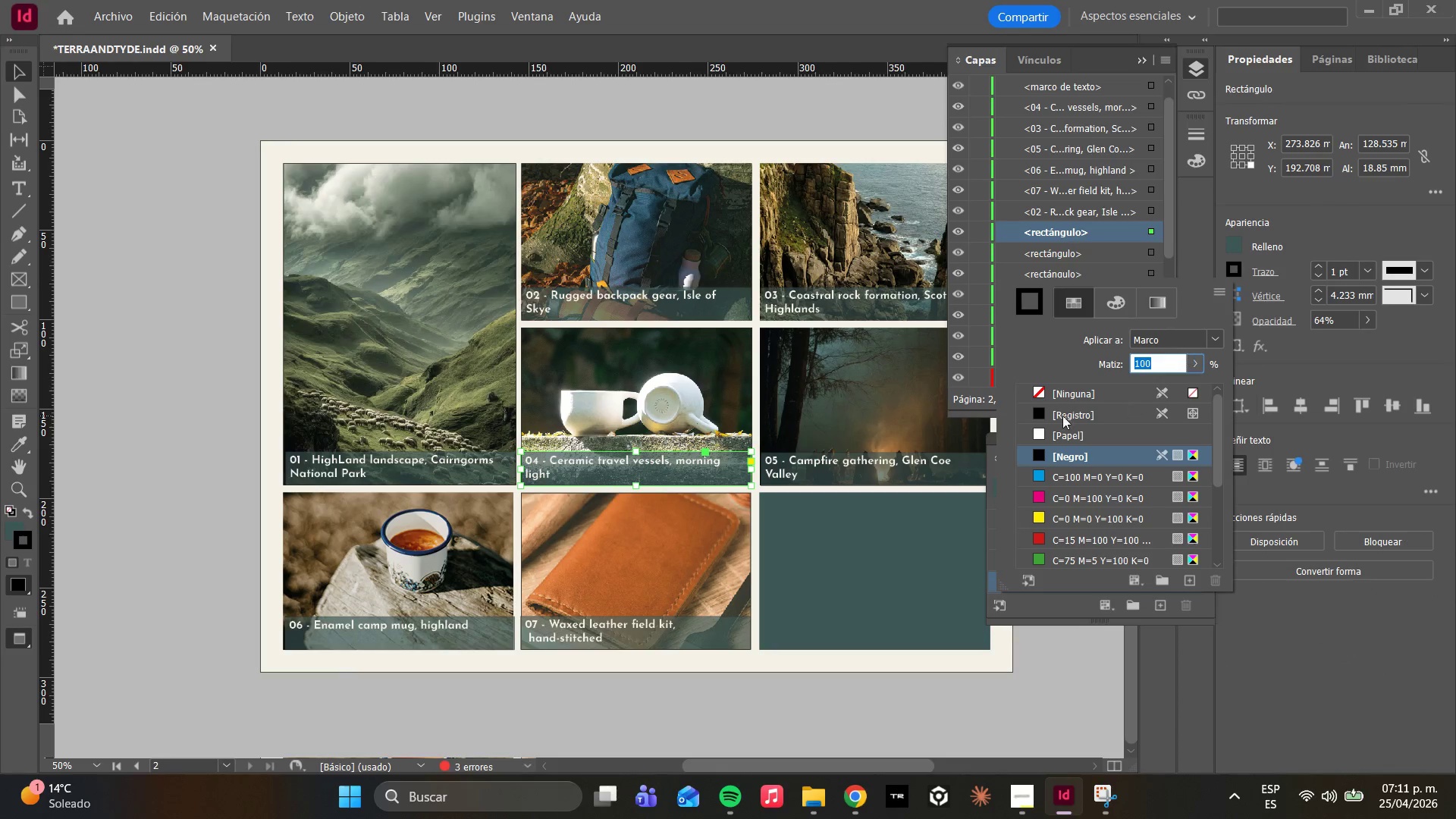 
left_click([1059, 389])
 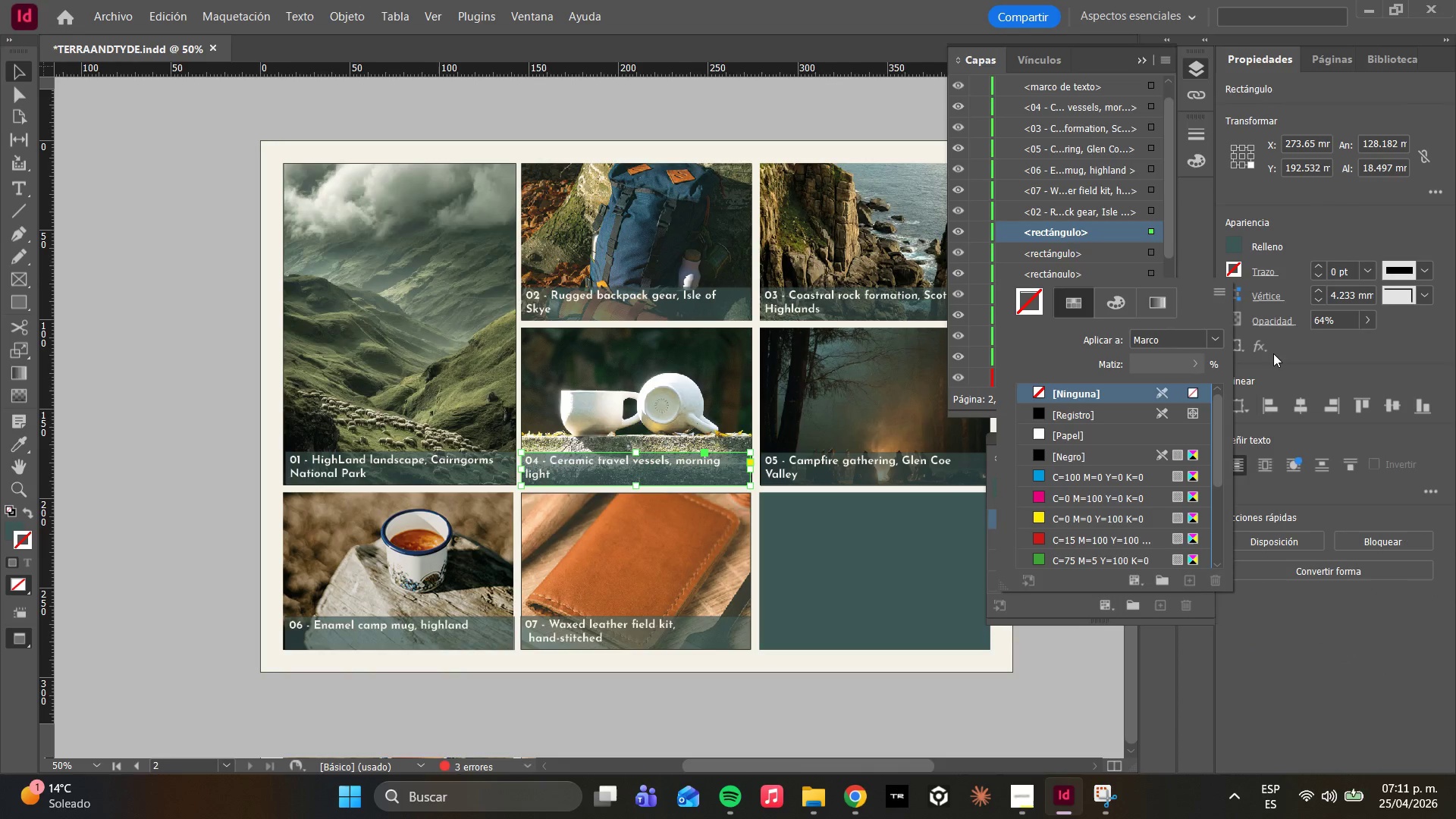 
left_click([1277, 354])
 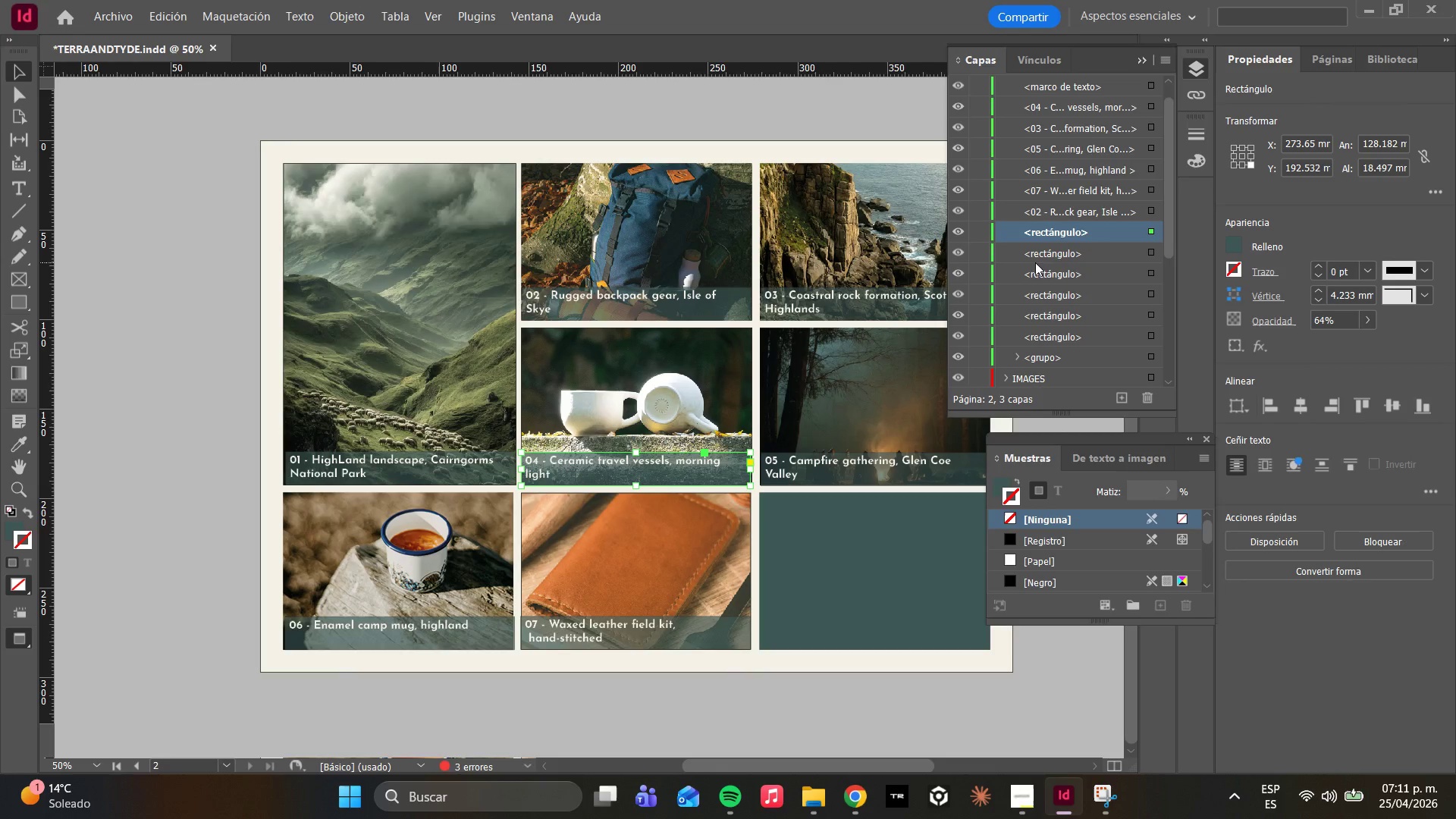 
left_click([1040, 258])
 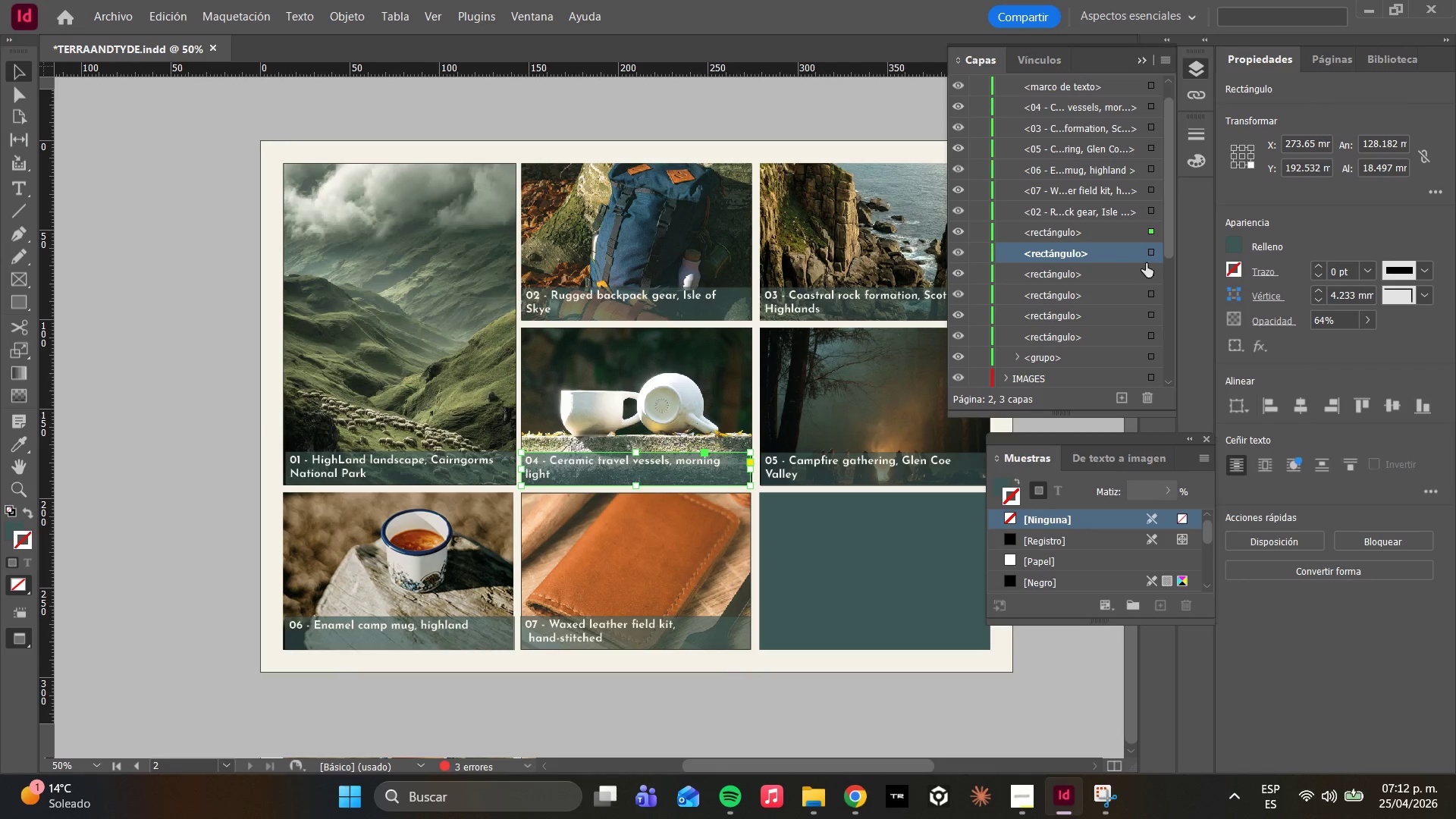 
left_click([1145, 252])
 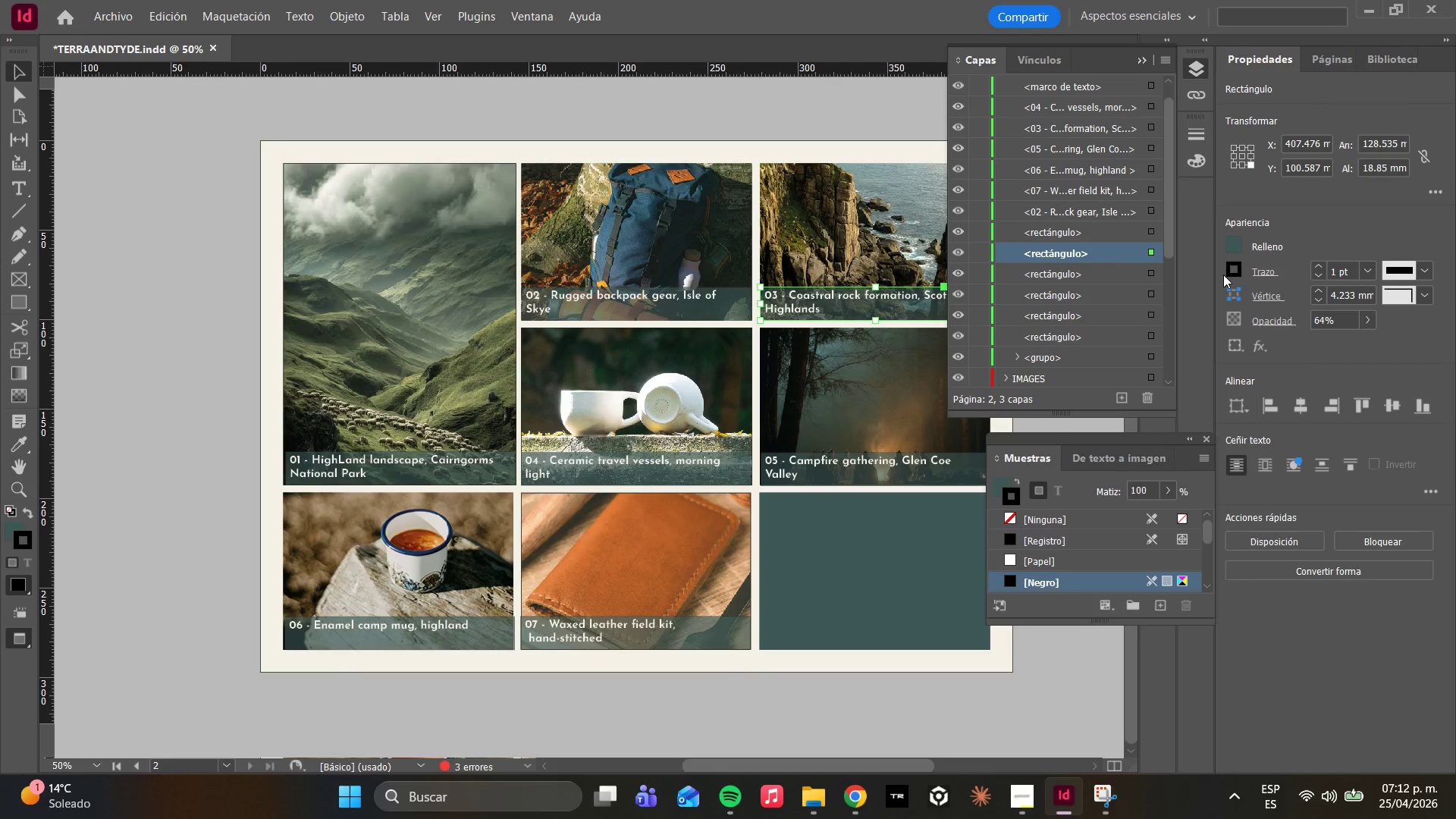 
double_click([1238, 273])
 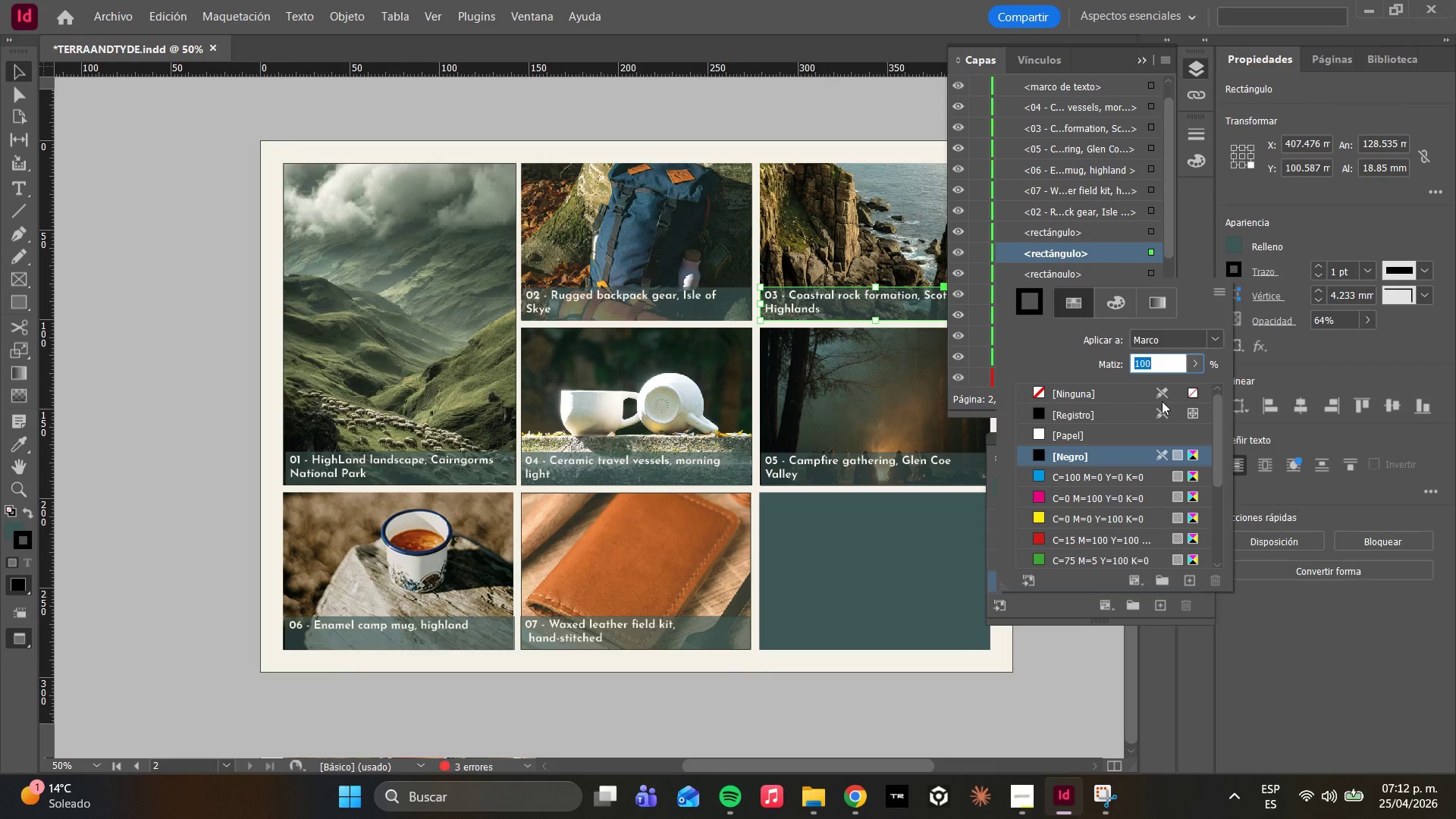 
left_click([1131, 400])
 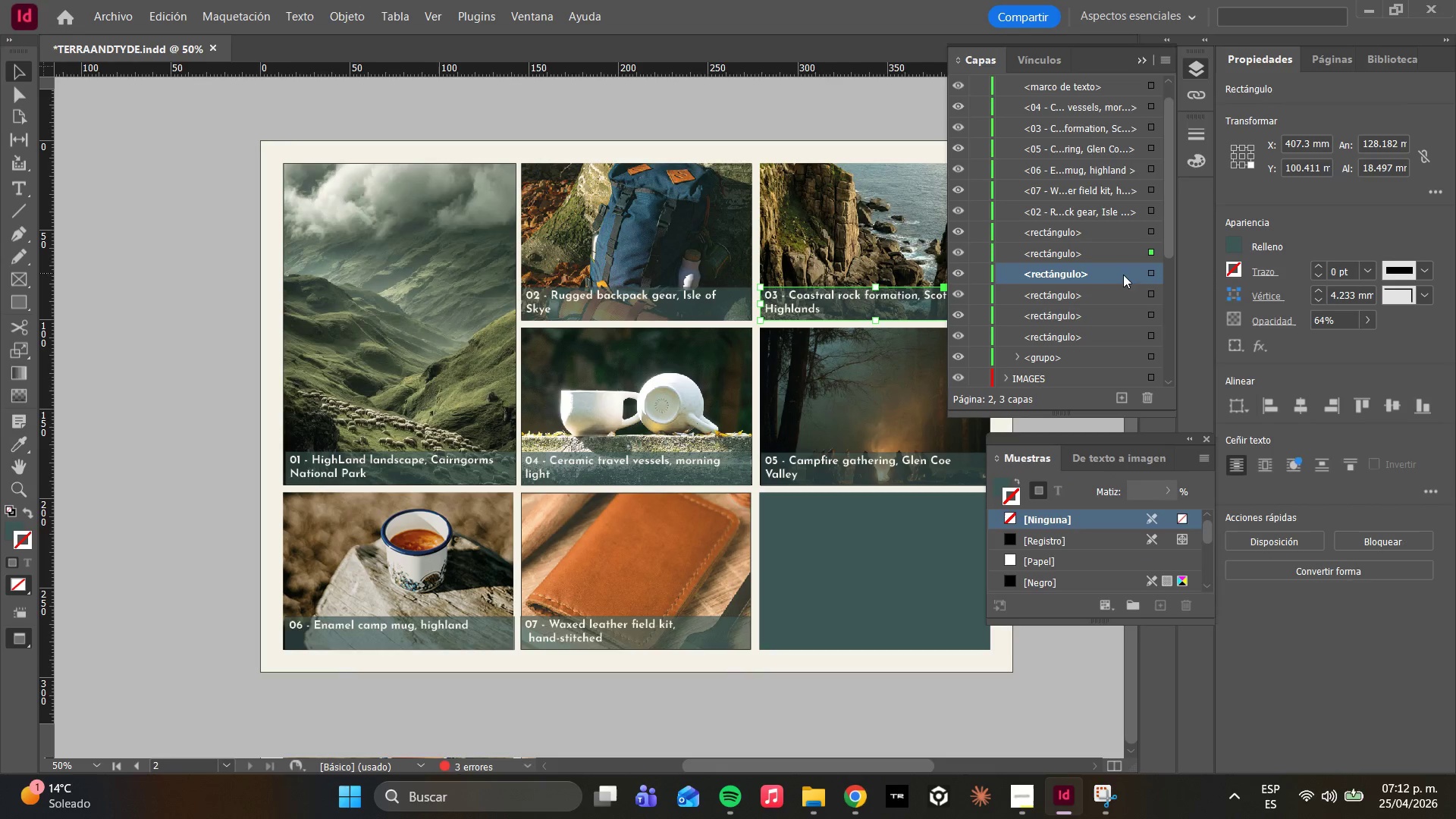 
left_click([1149, 275])
 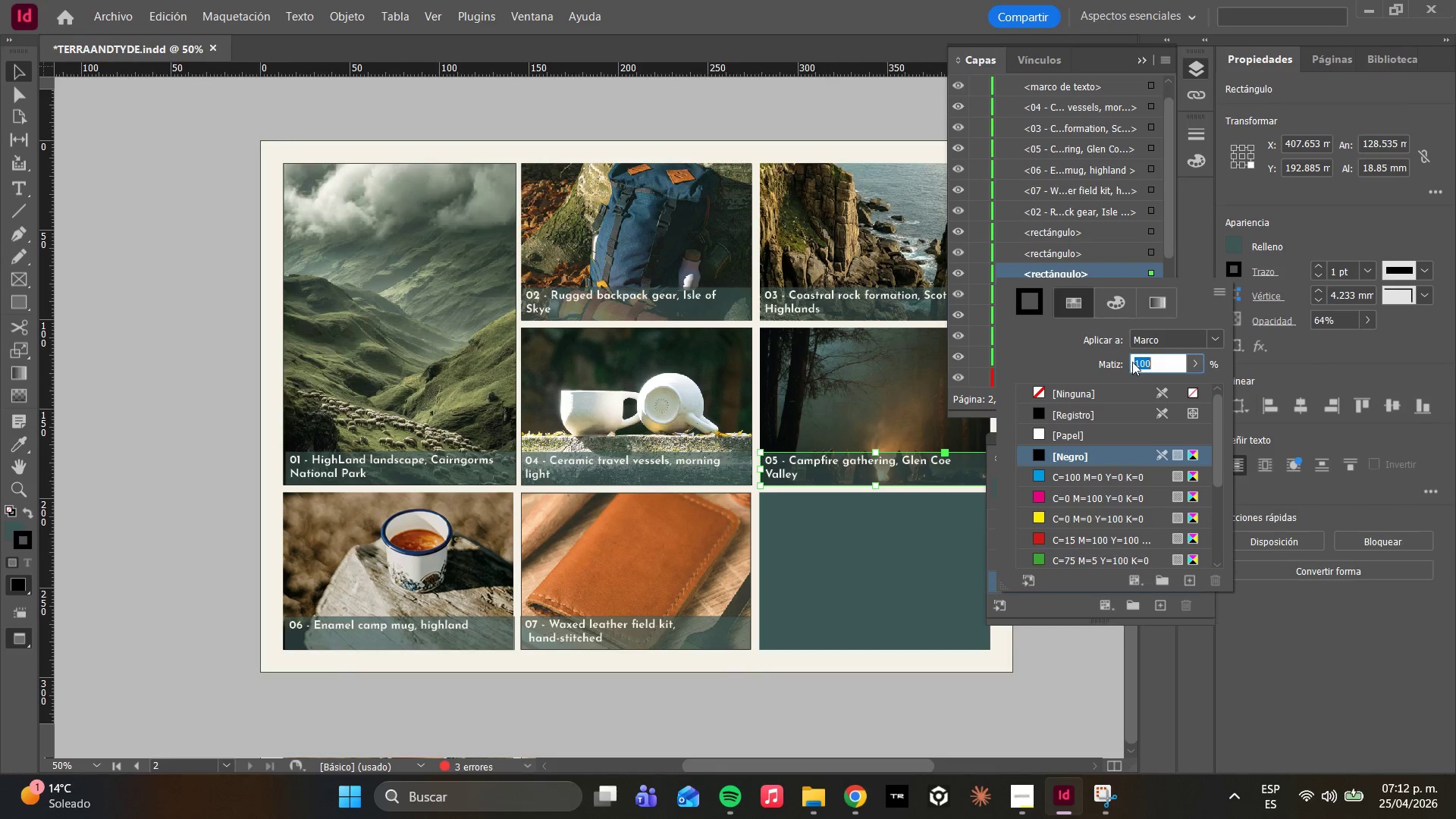 
left_click([1105, 387])
 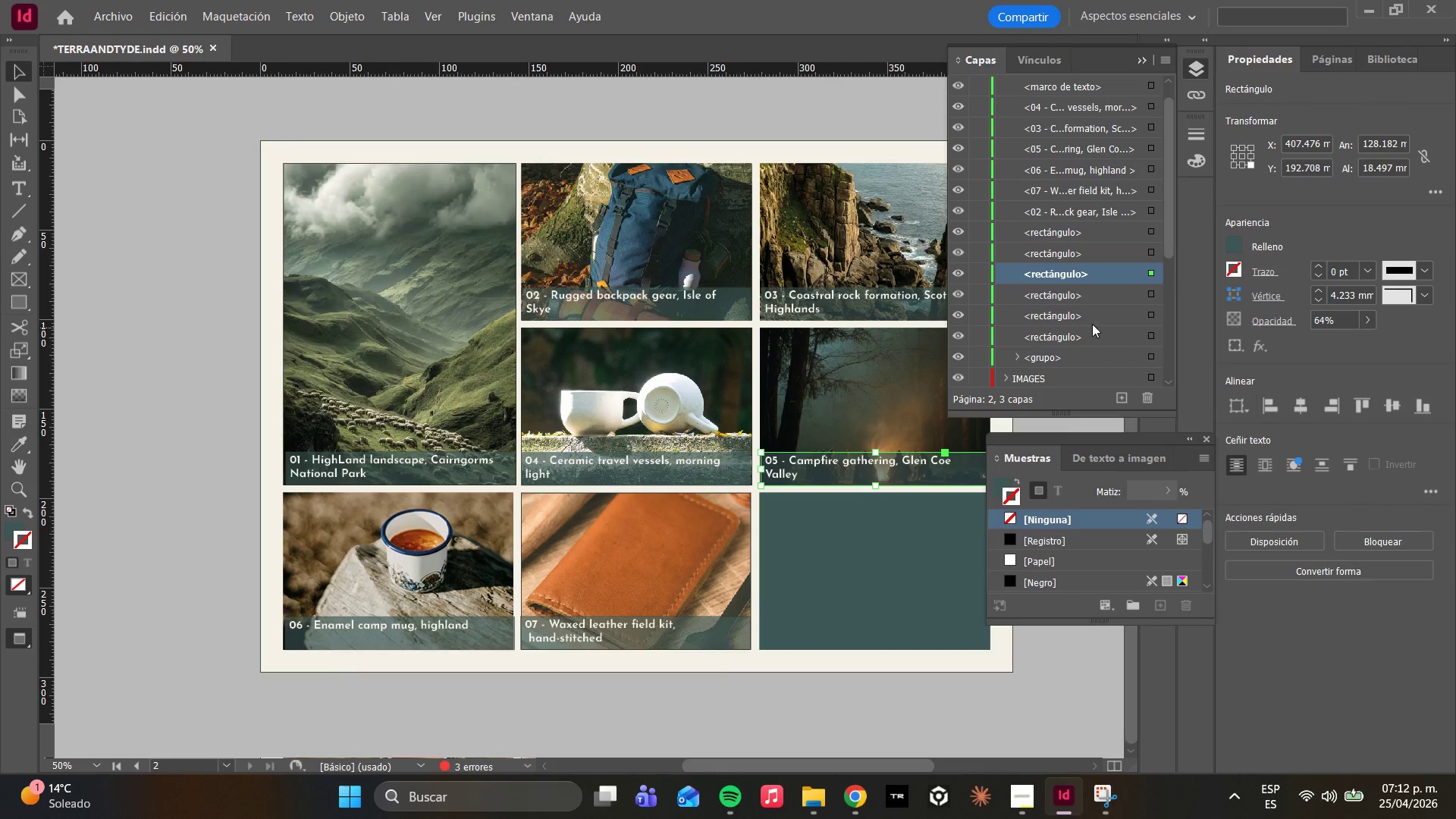 
left_click([1077, 297])
 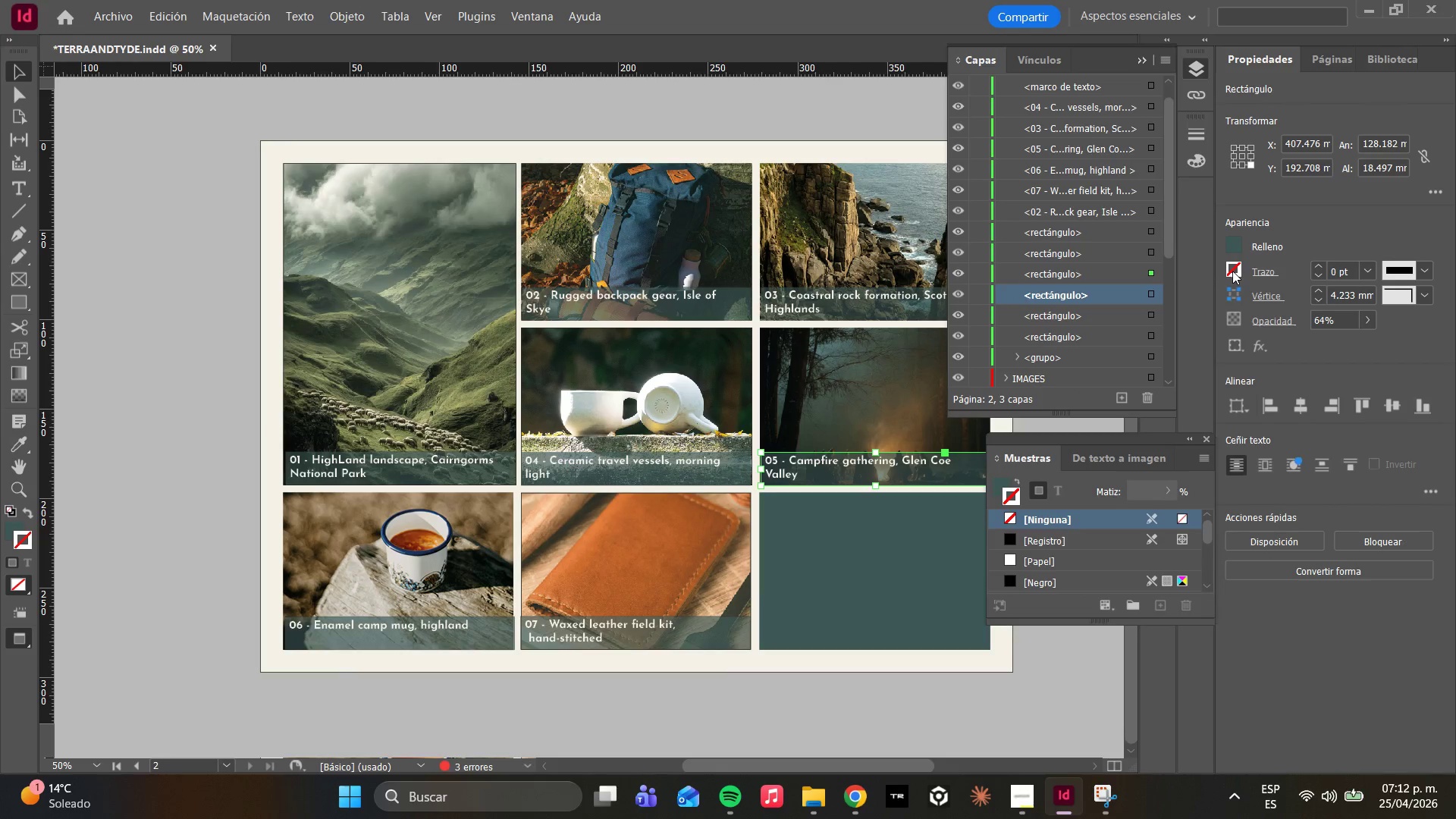 
left_click([1231, 268])
 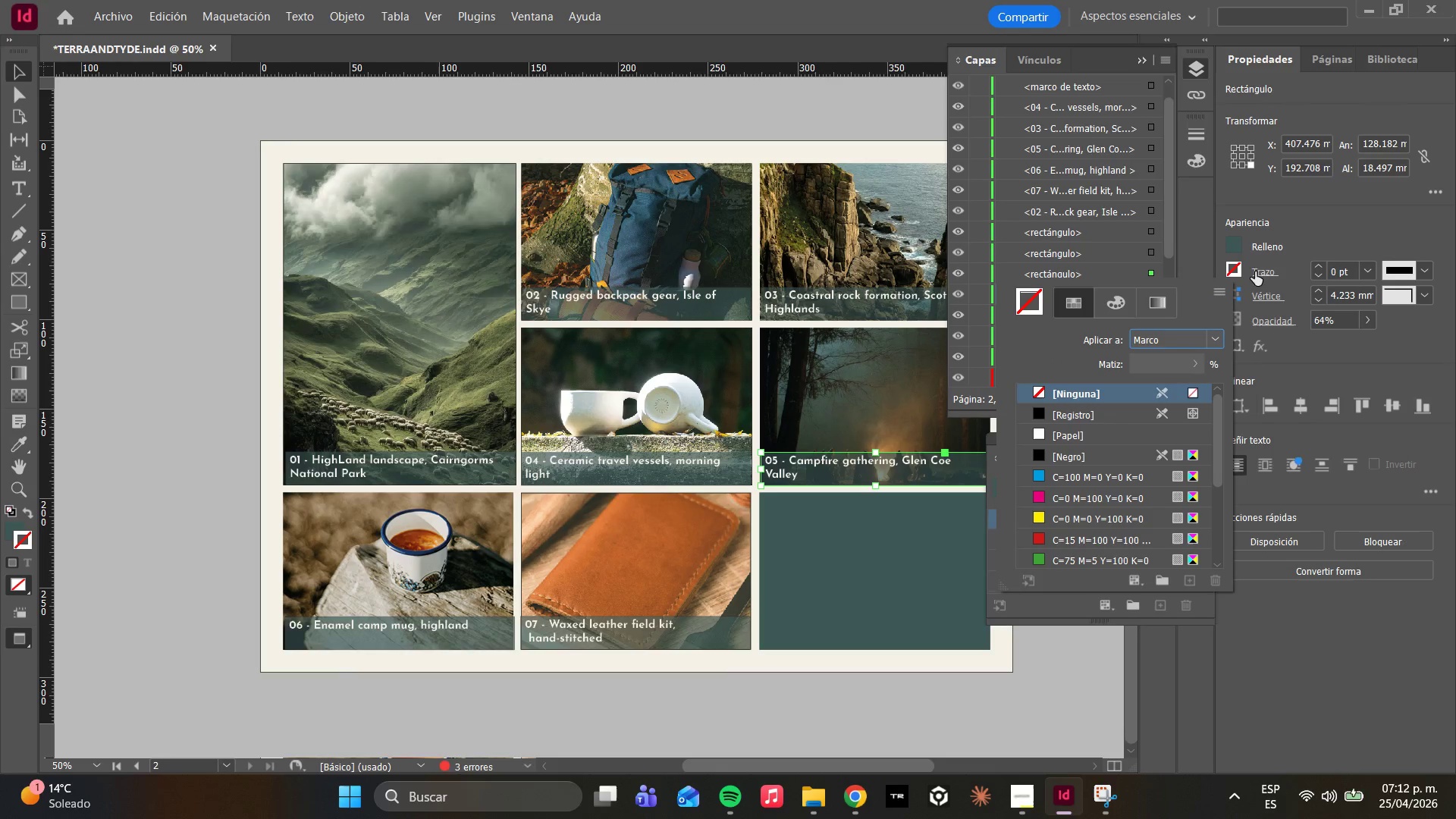 
left_click([1254, 227])
 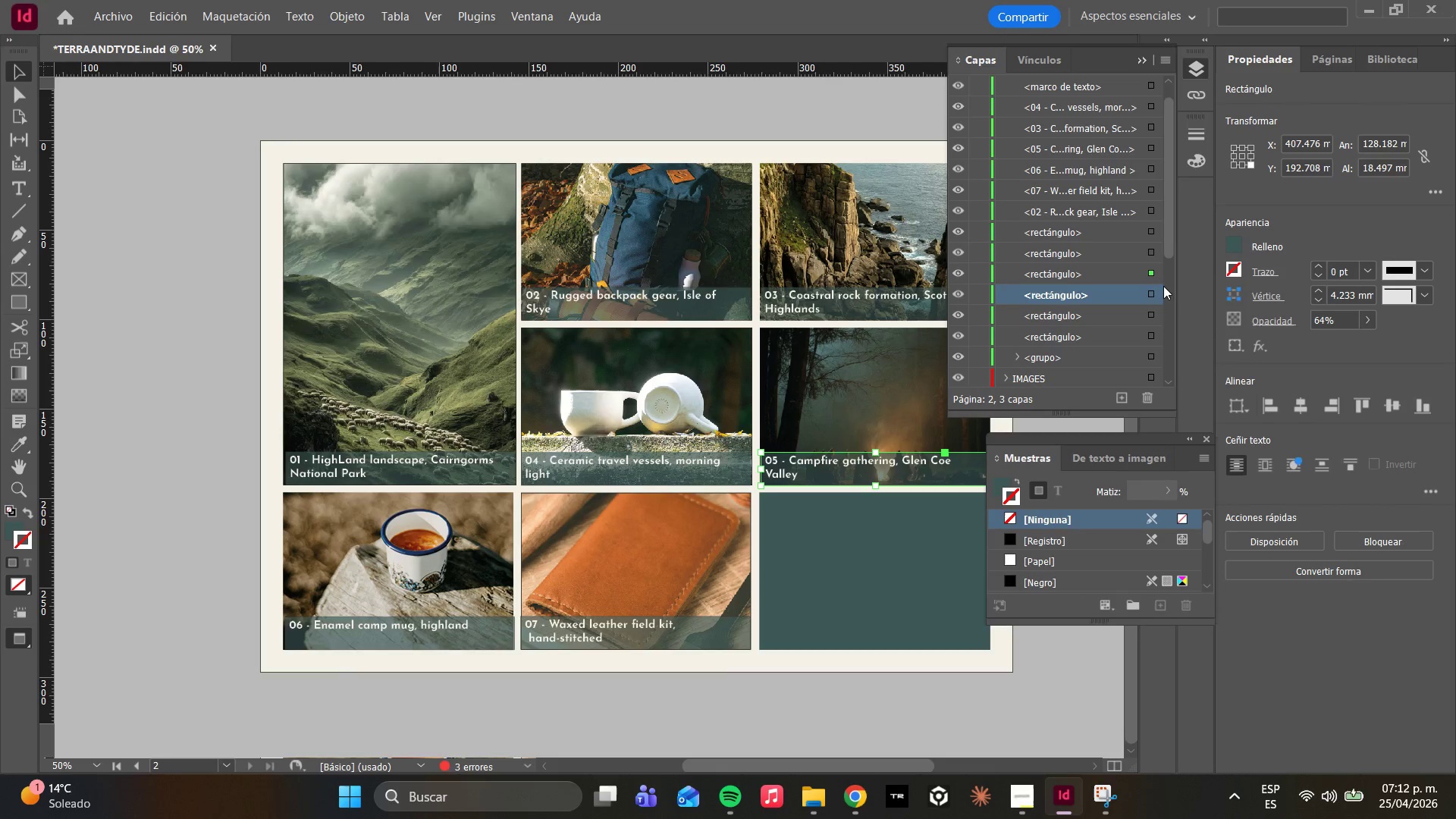 
left_click([1153, 292])
 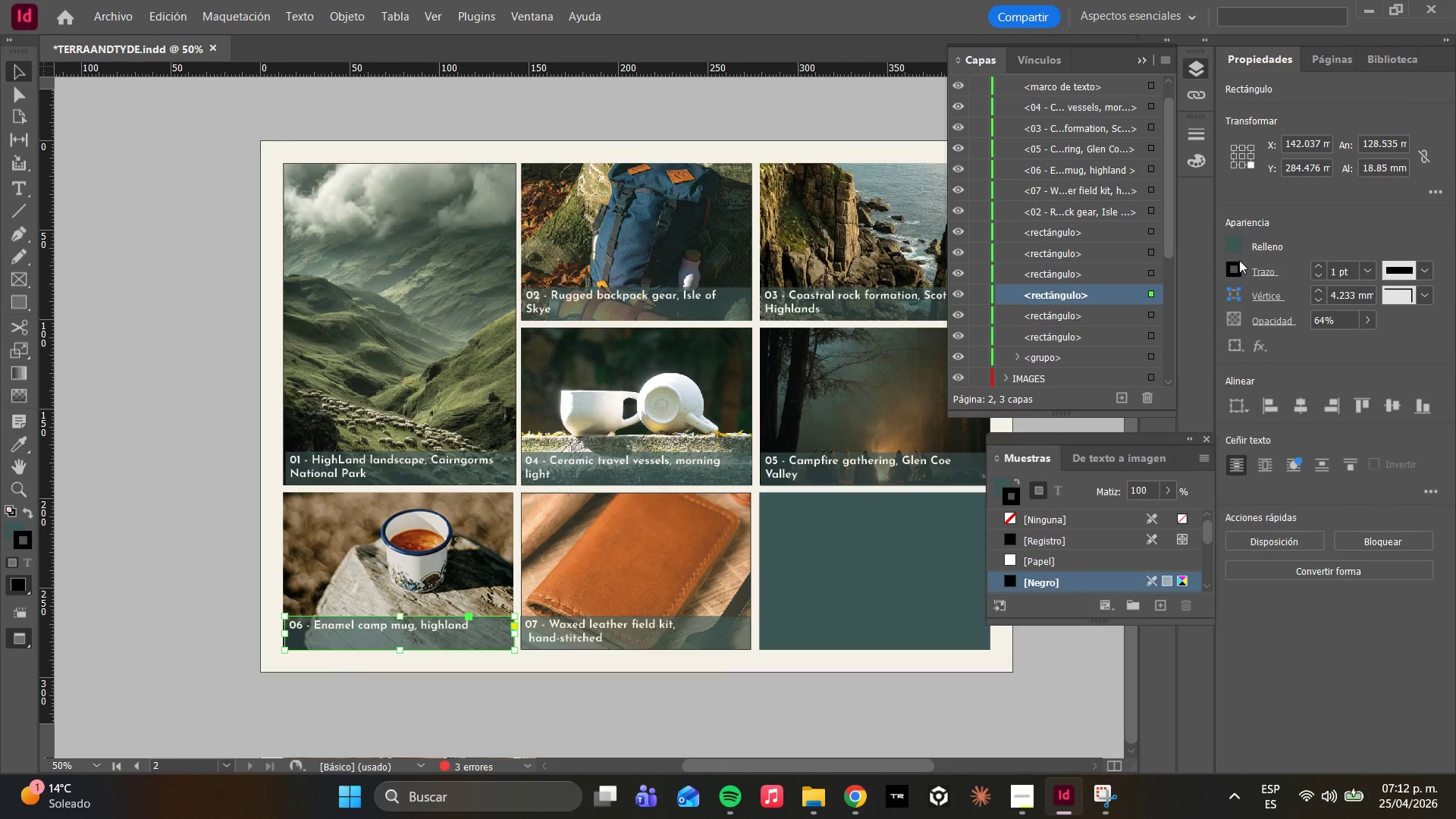 
double_click([1232, 272])
 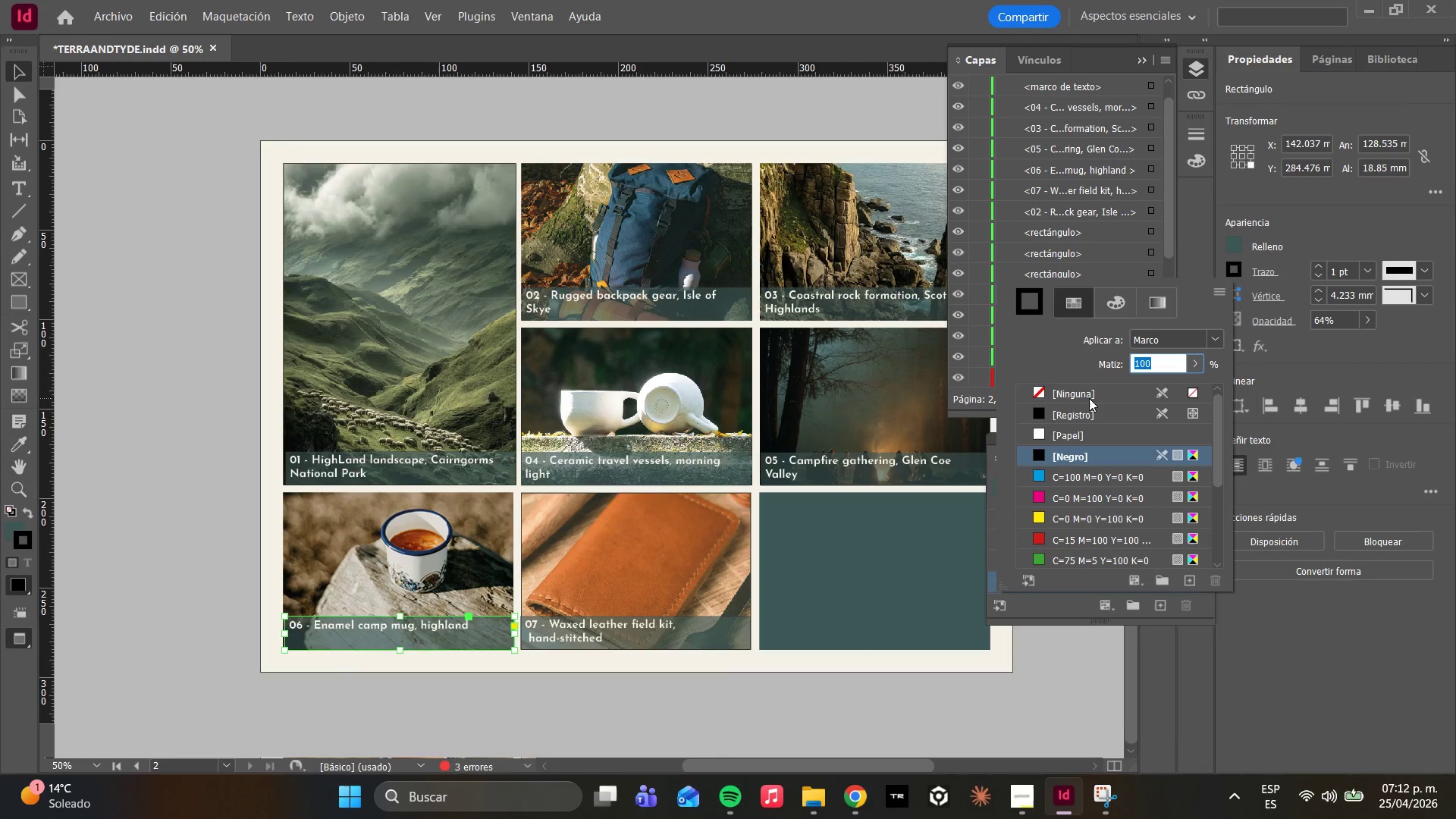 
left_click([1086, 395])
 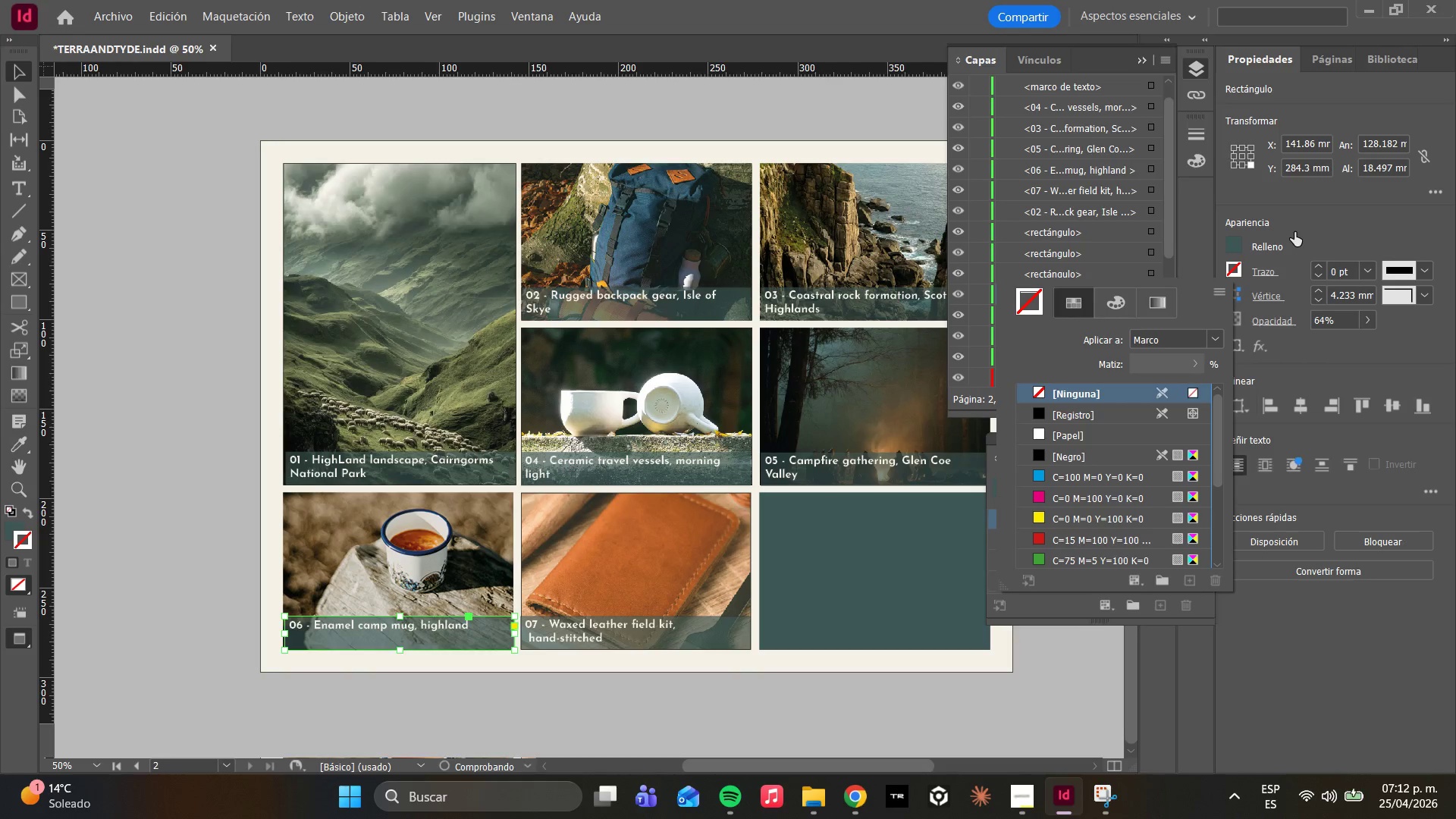 
left_click([1294, 227])
 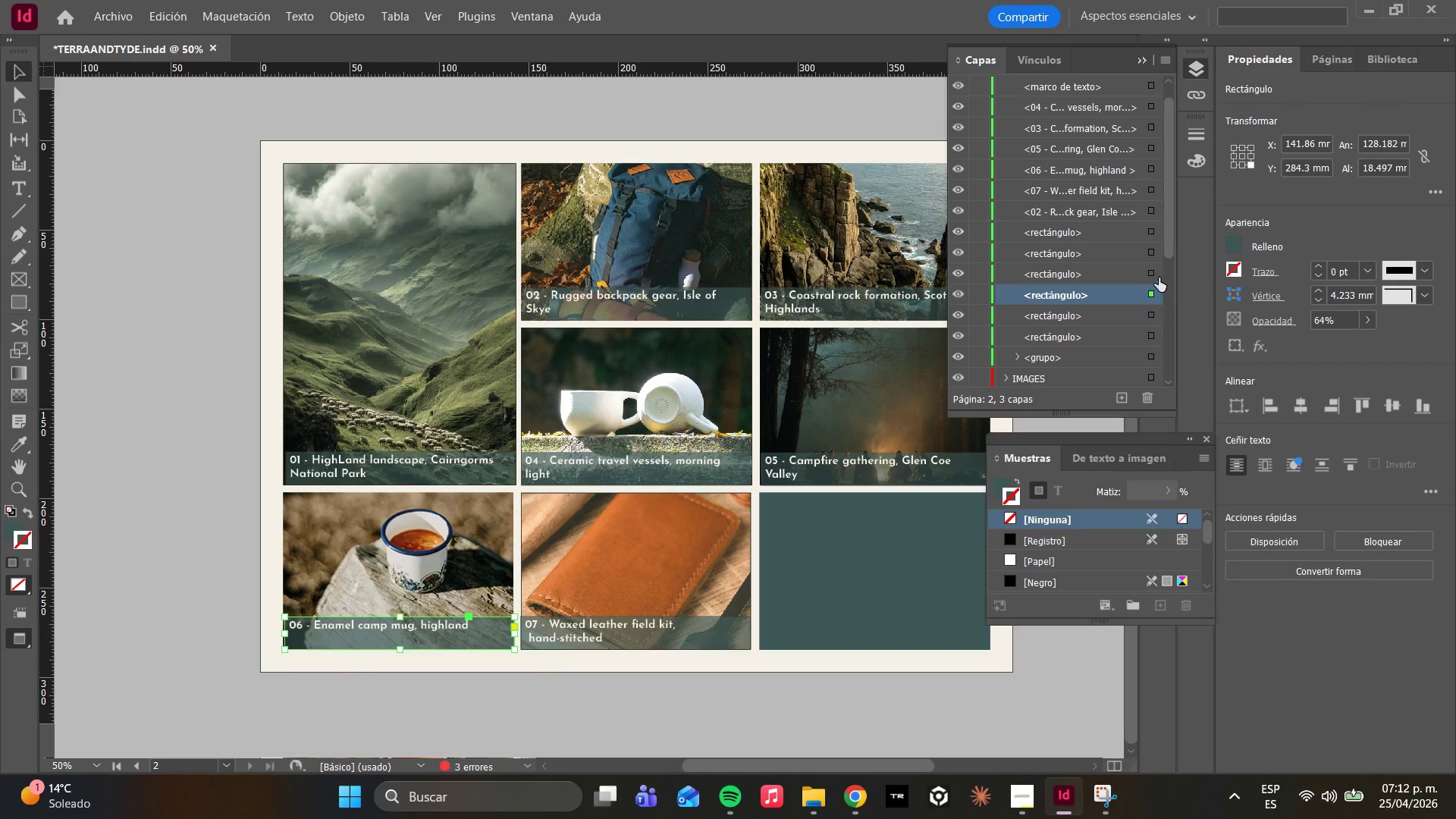 
left_click([1151, 272])
 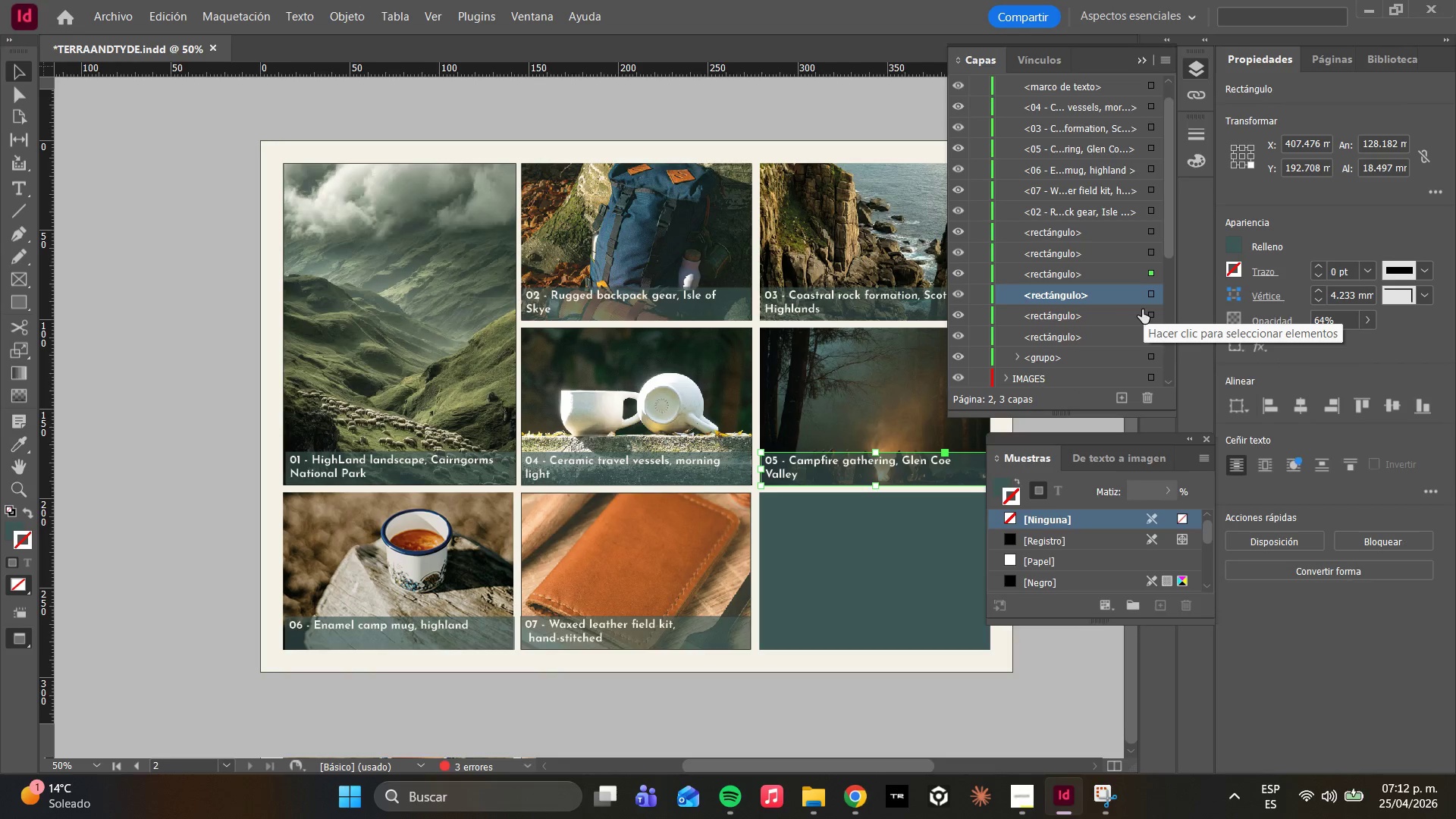 
left_click([1153, 312])
 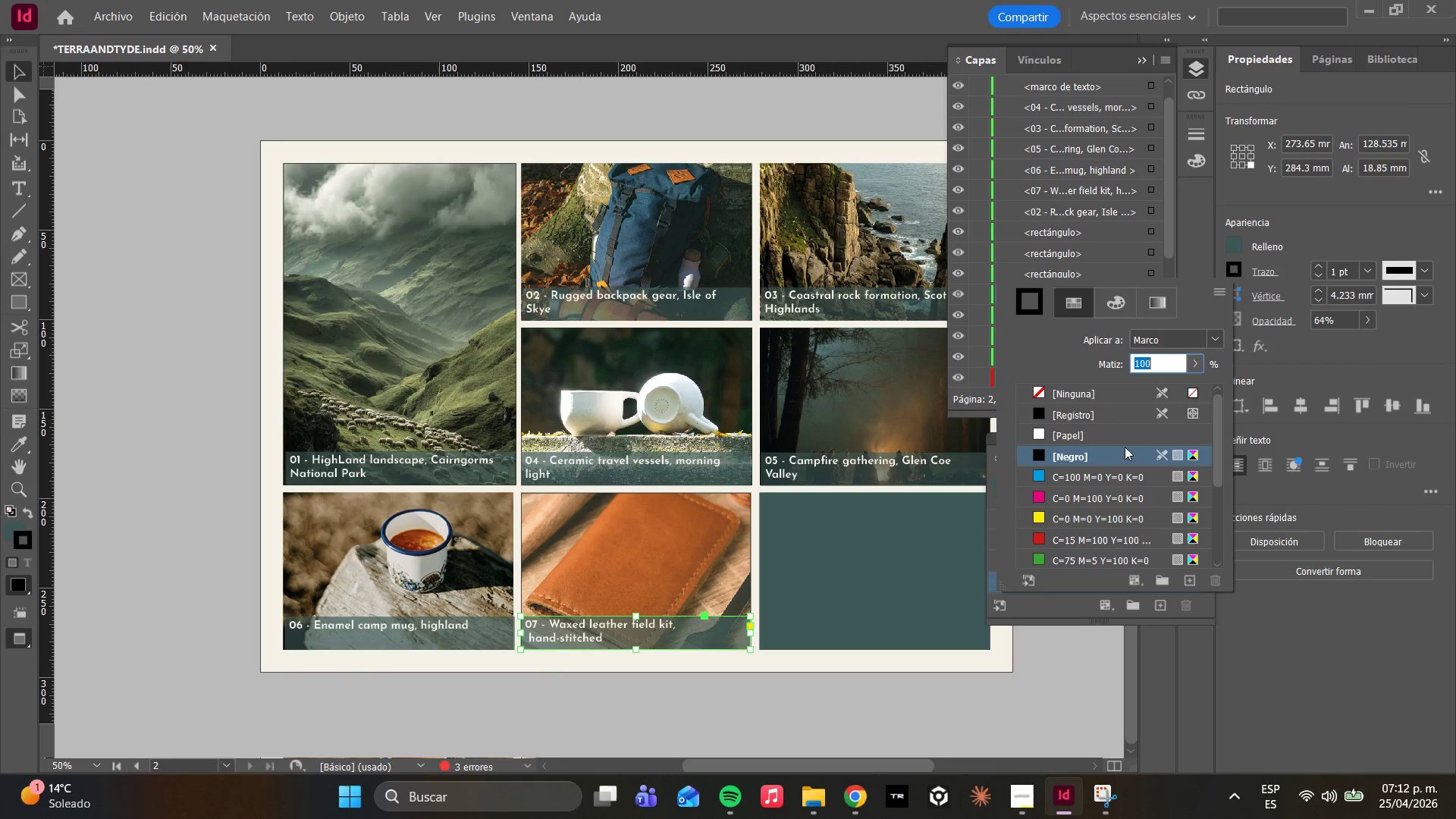 
scroll: coordinate [1127, 422], scroll_direction: up, amount: 5.0
 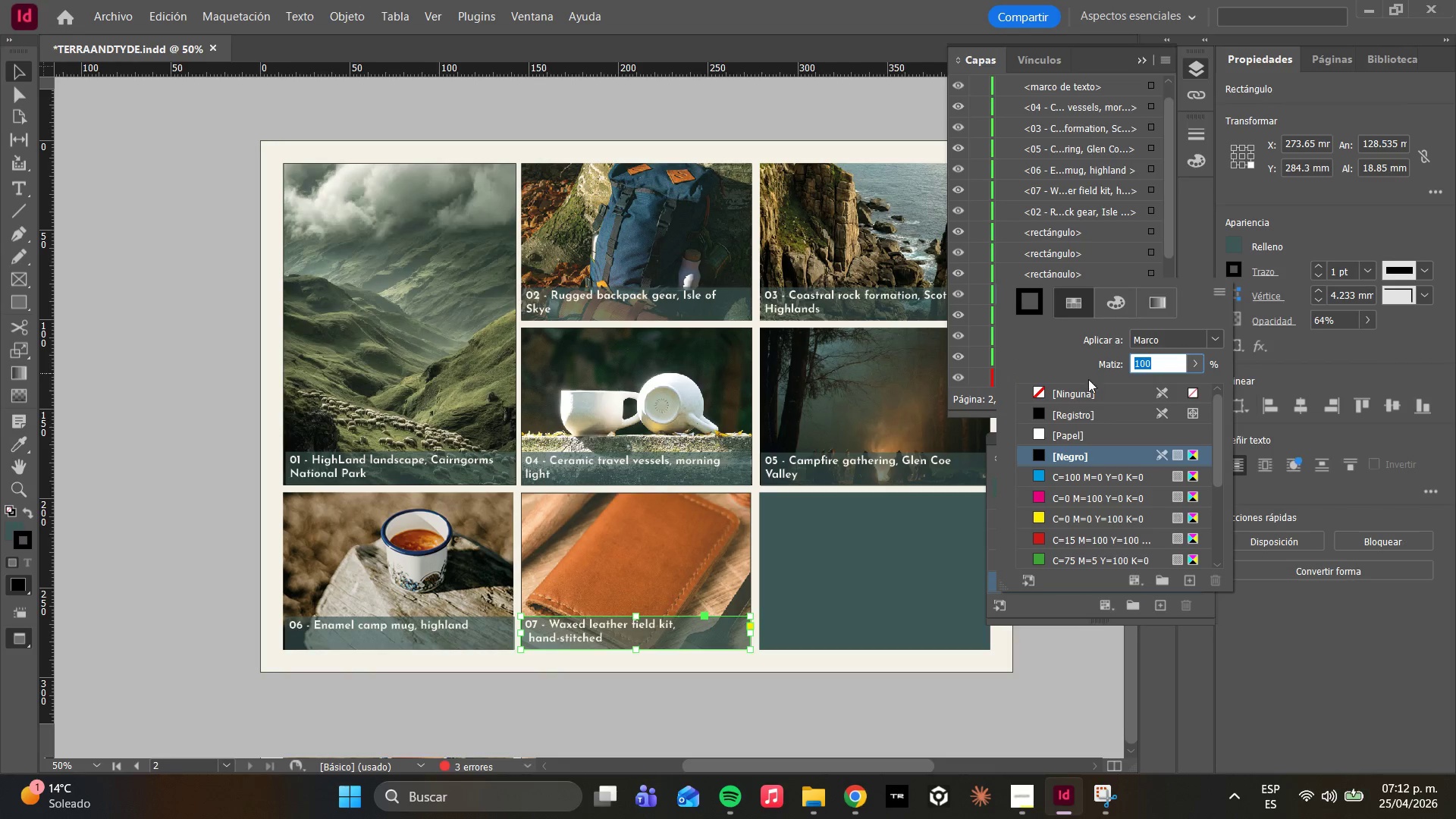 
left_click([1086, 391])
 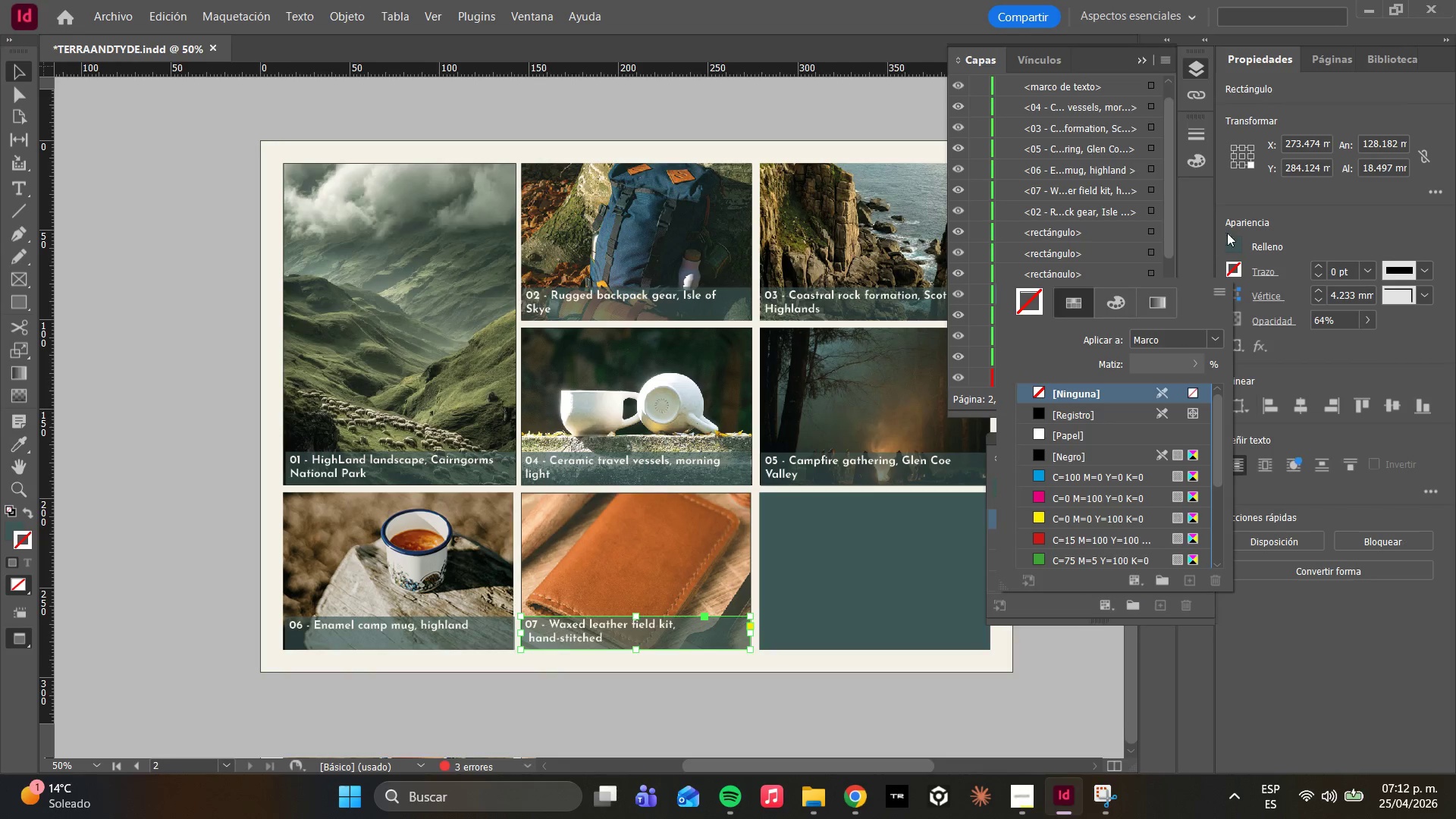 
left_click([1252, 196])
 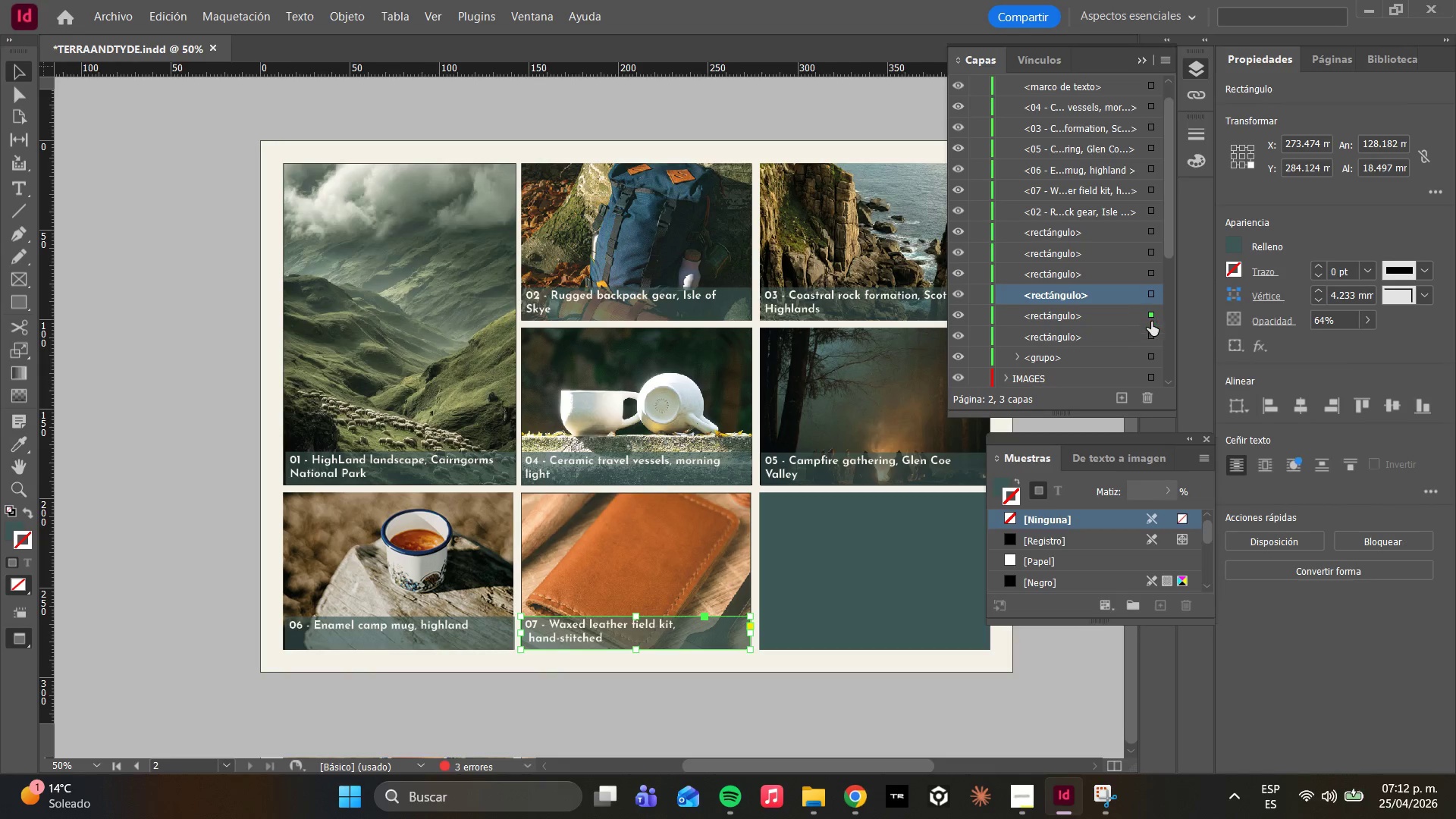 
left_click([1153, 337])
 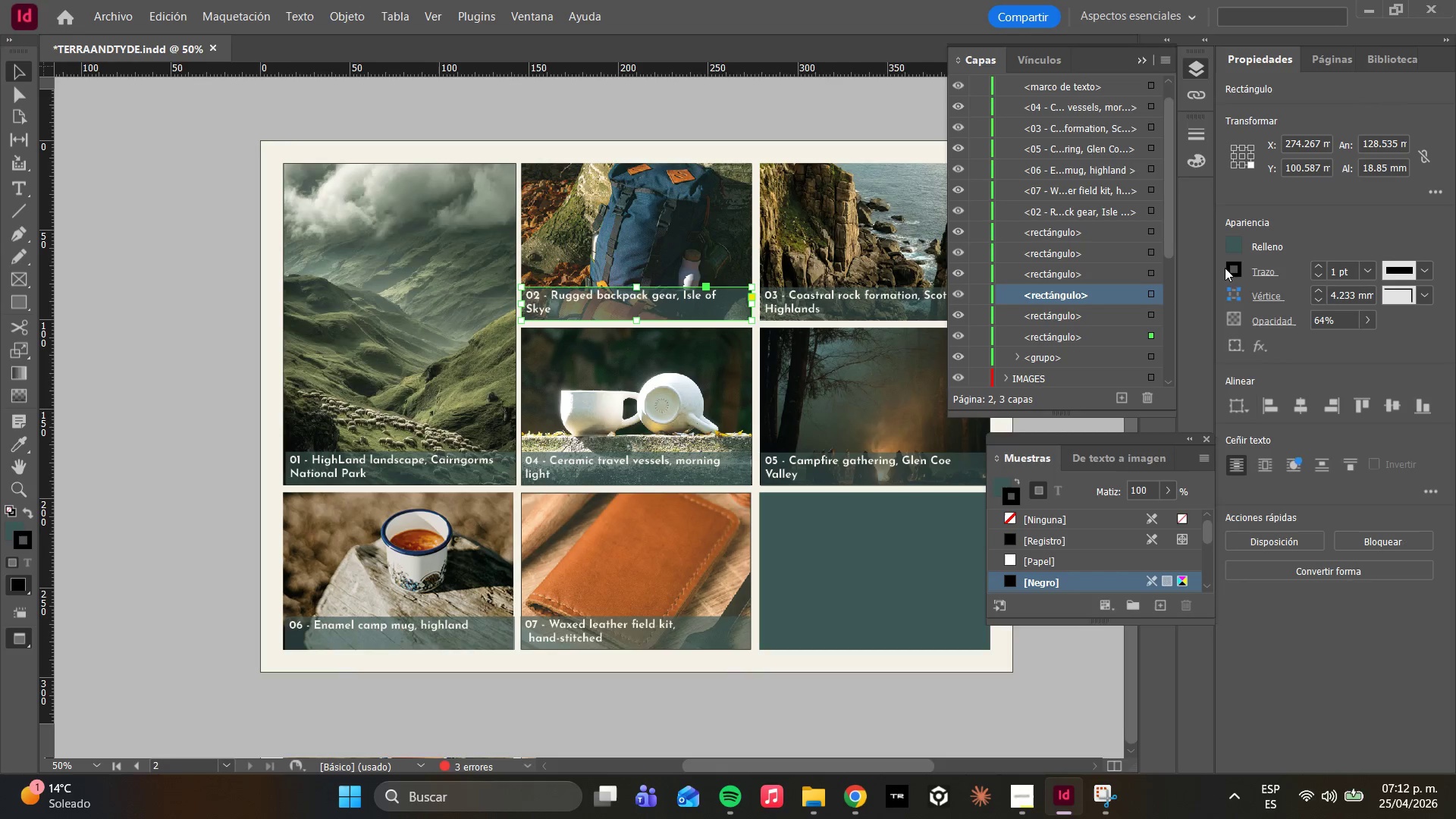 
left_click([1235, 243])
 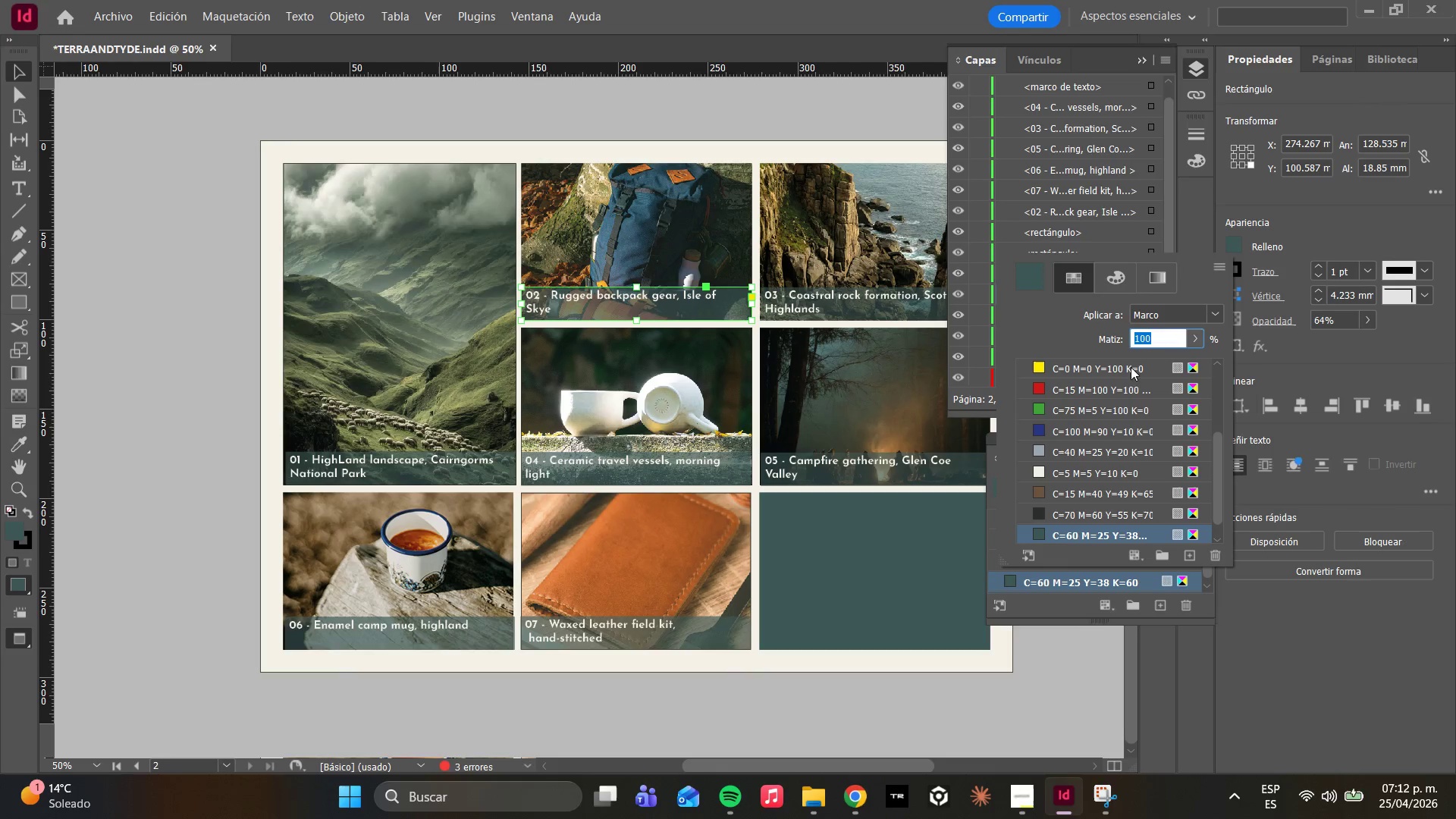 
scroll: coordinate [1129, 365], scroll_direction: up, amount: 8.0
 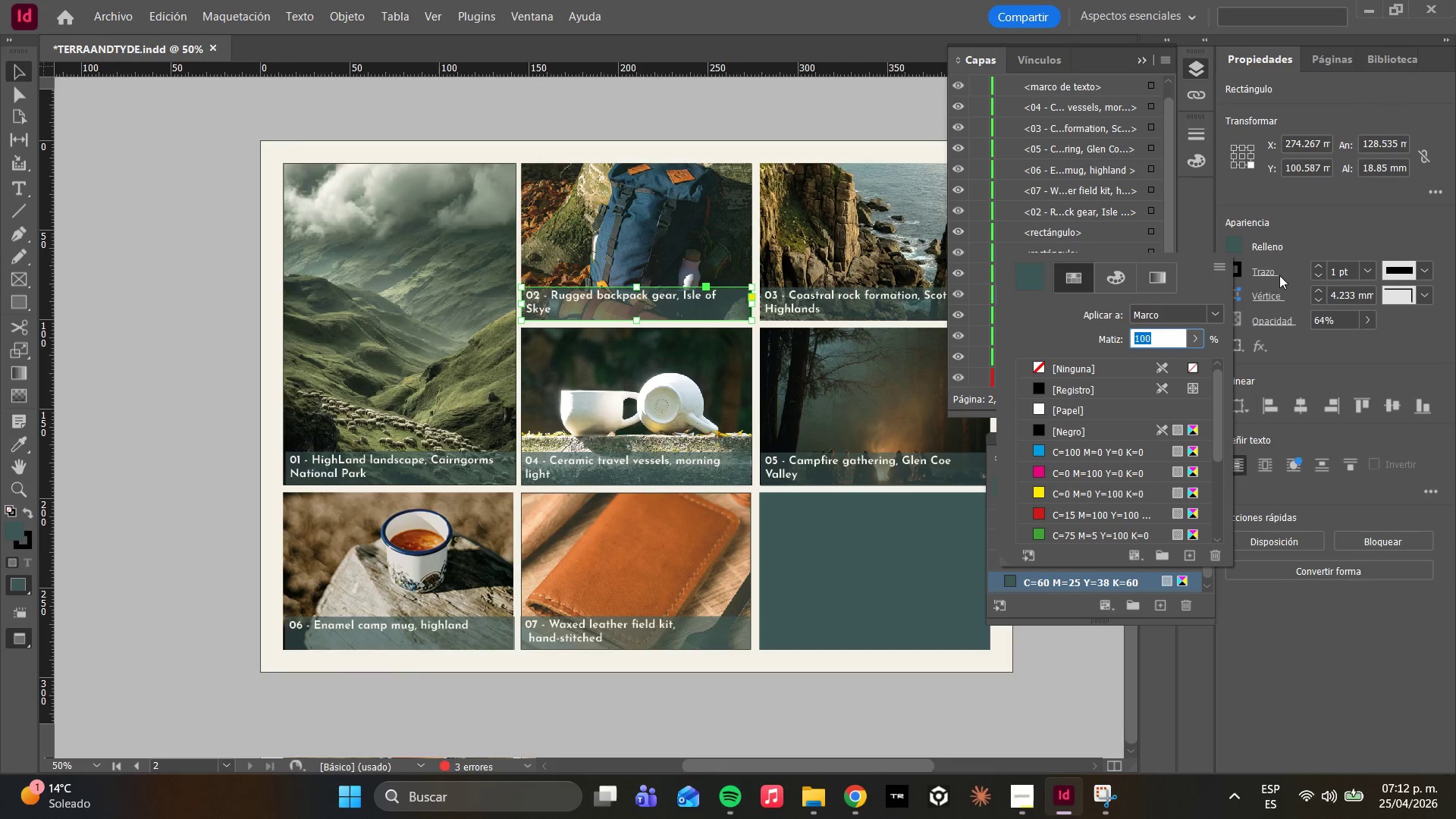 
left_click([1272, 248])
 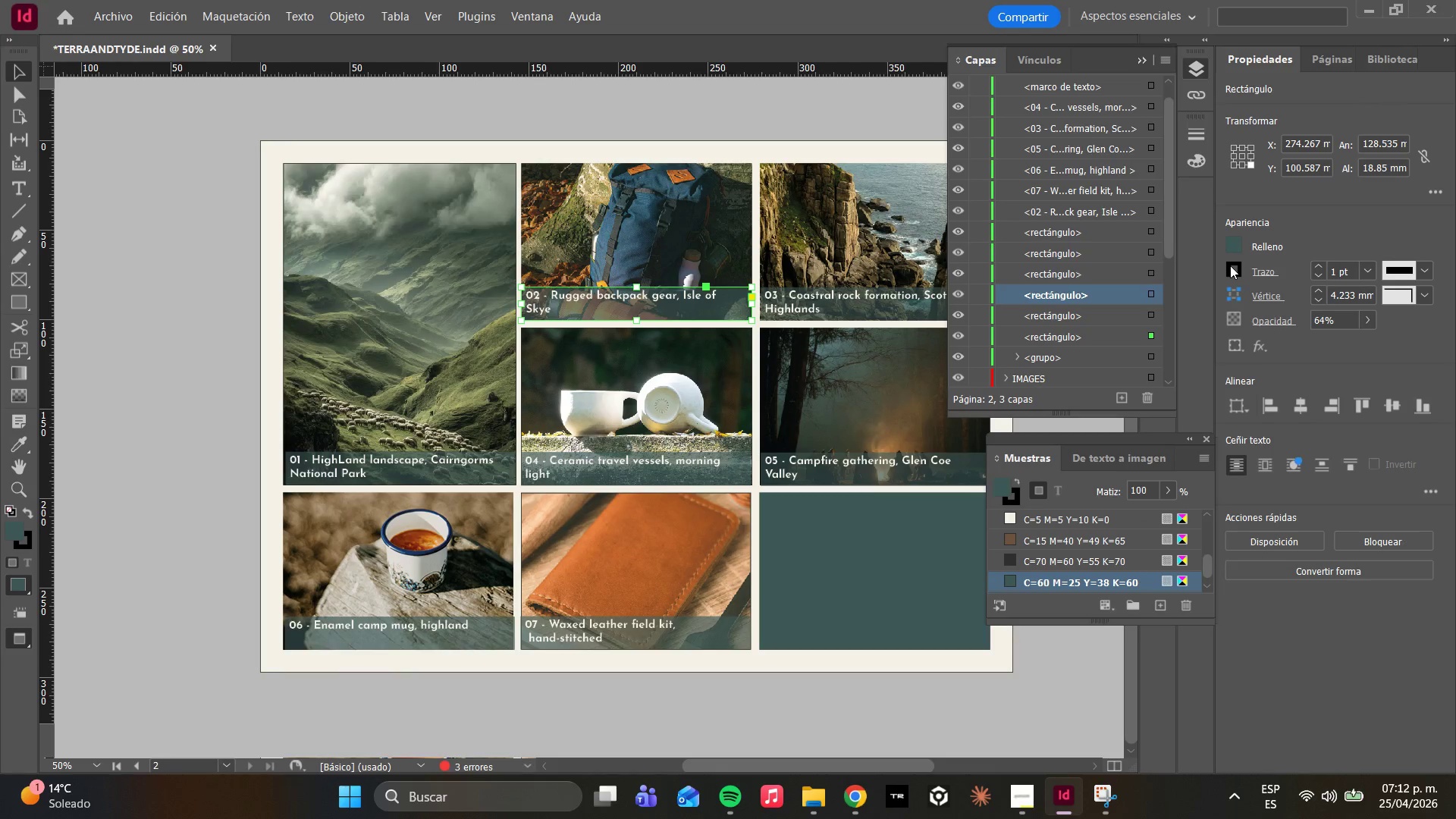 
left_click([1230, 265])
 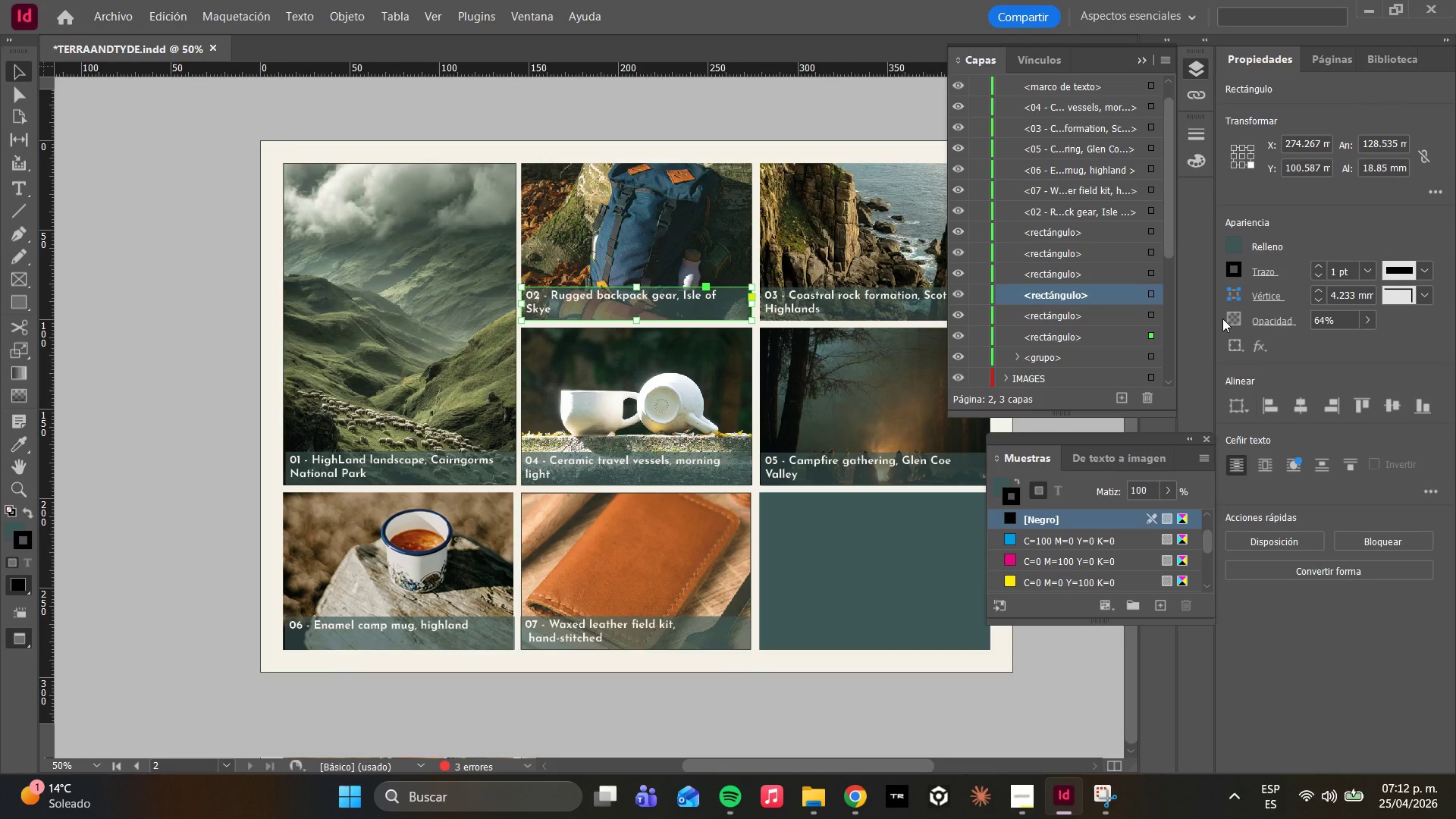 
wait(10.67)
 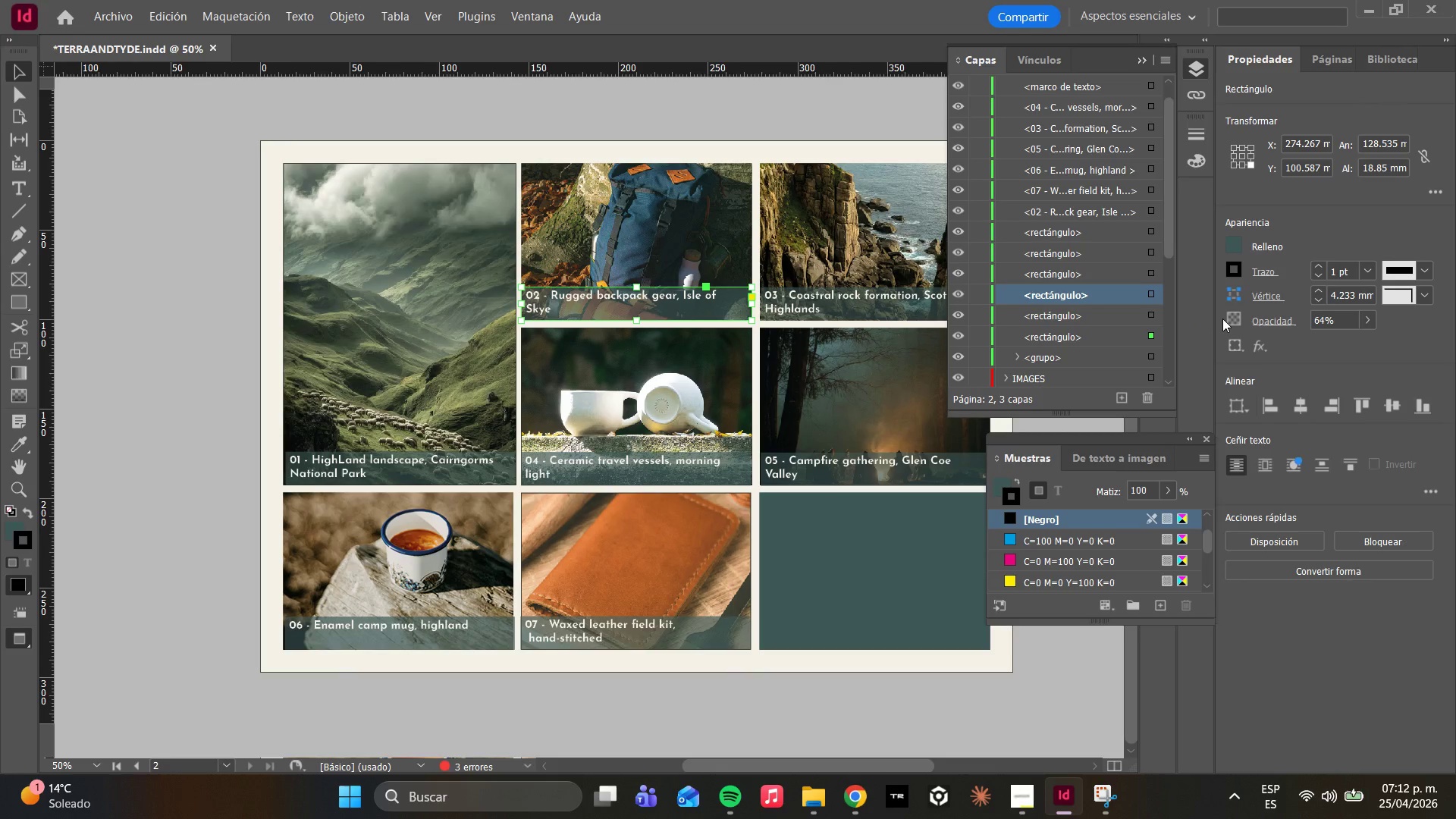 
left_click([1235, 276])
 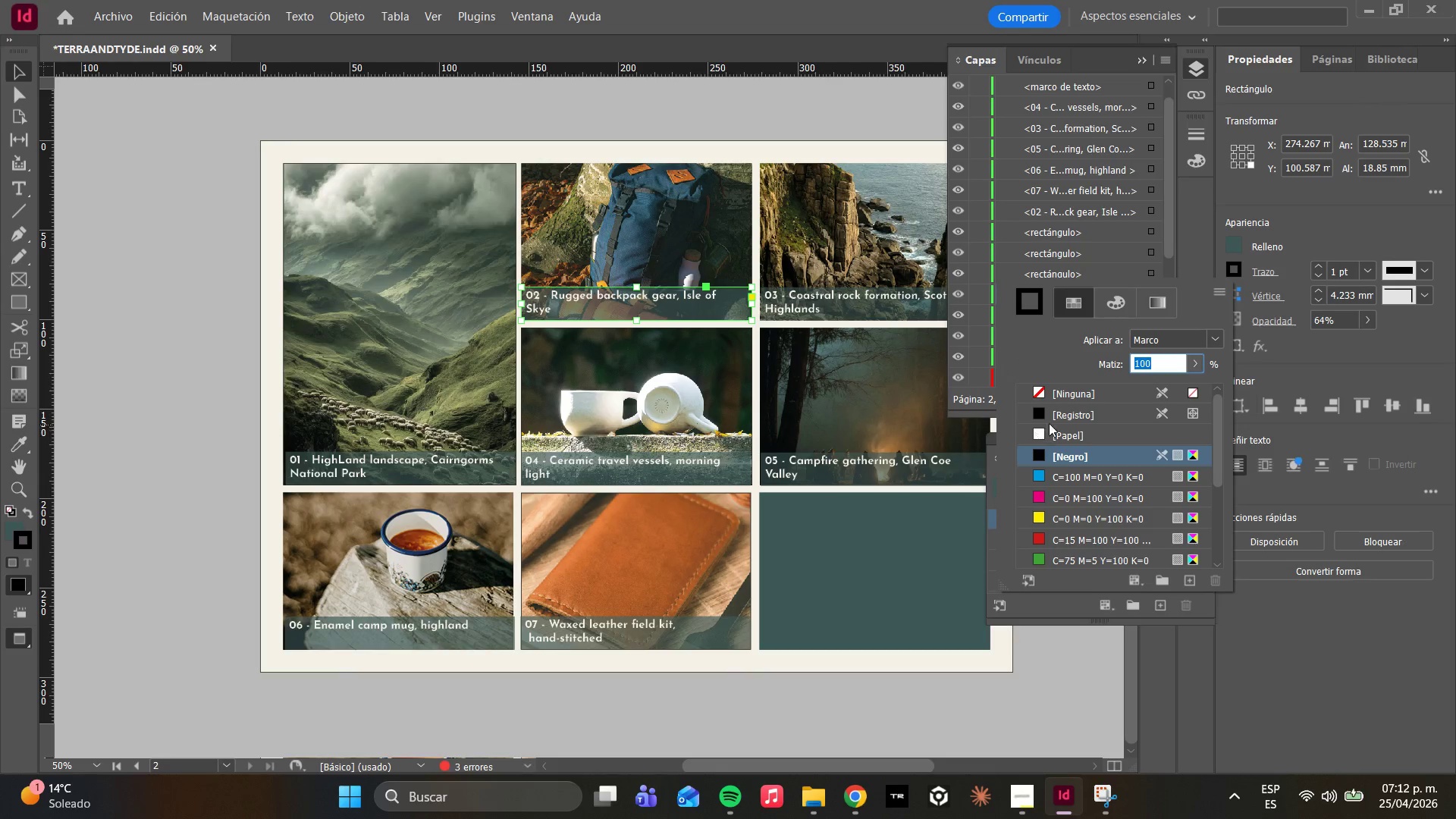 
left_click([1043, 388])
 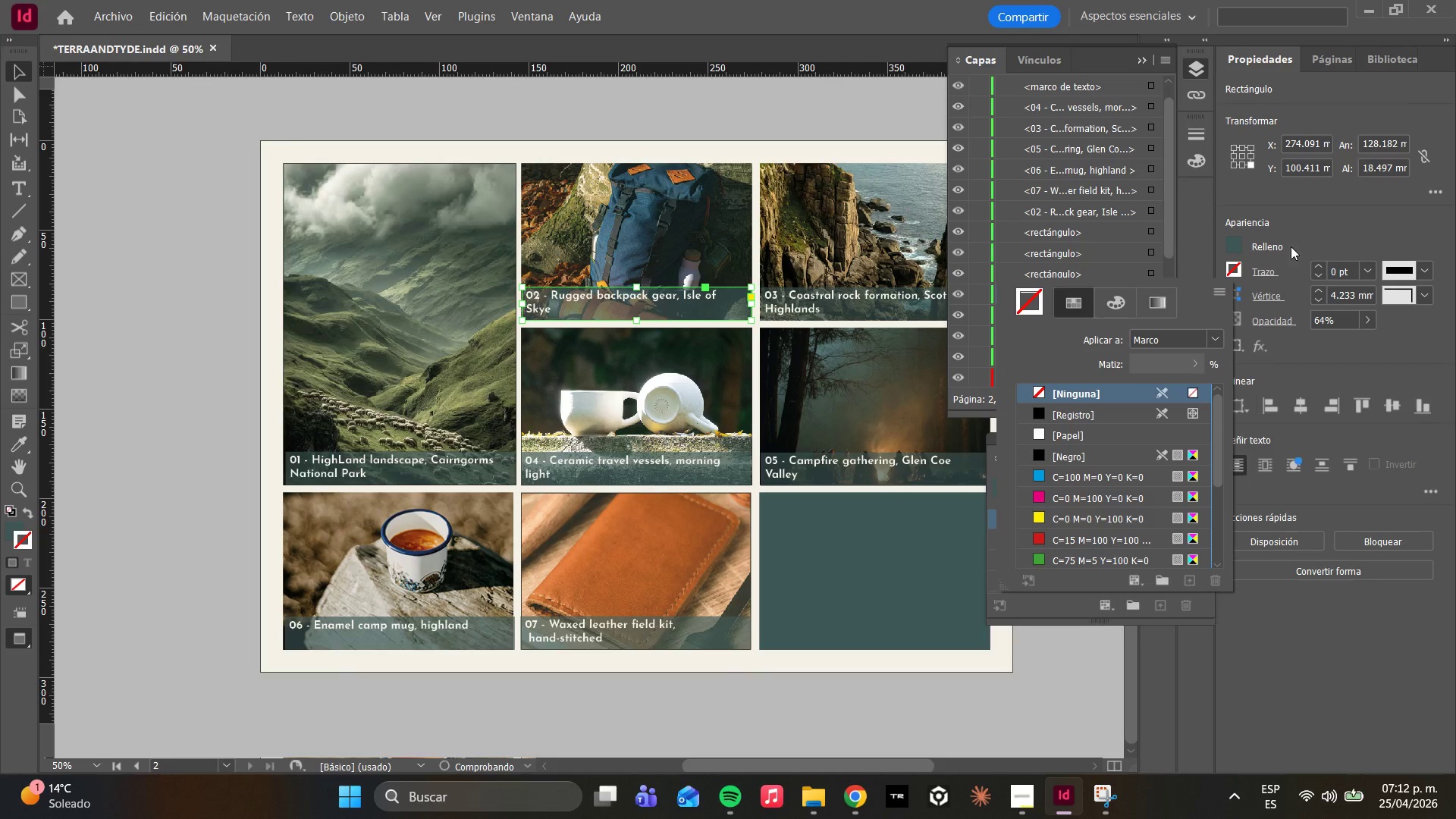 
left_click([1310, 209])
 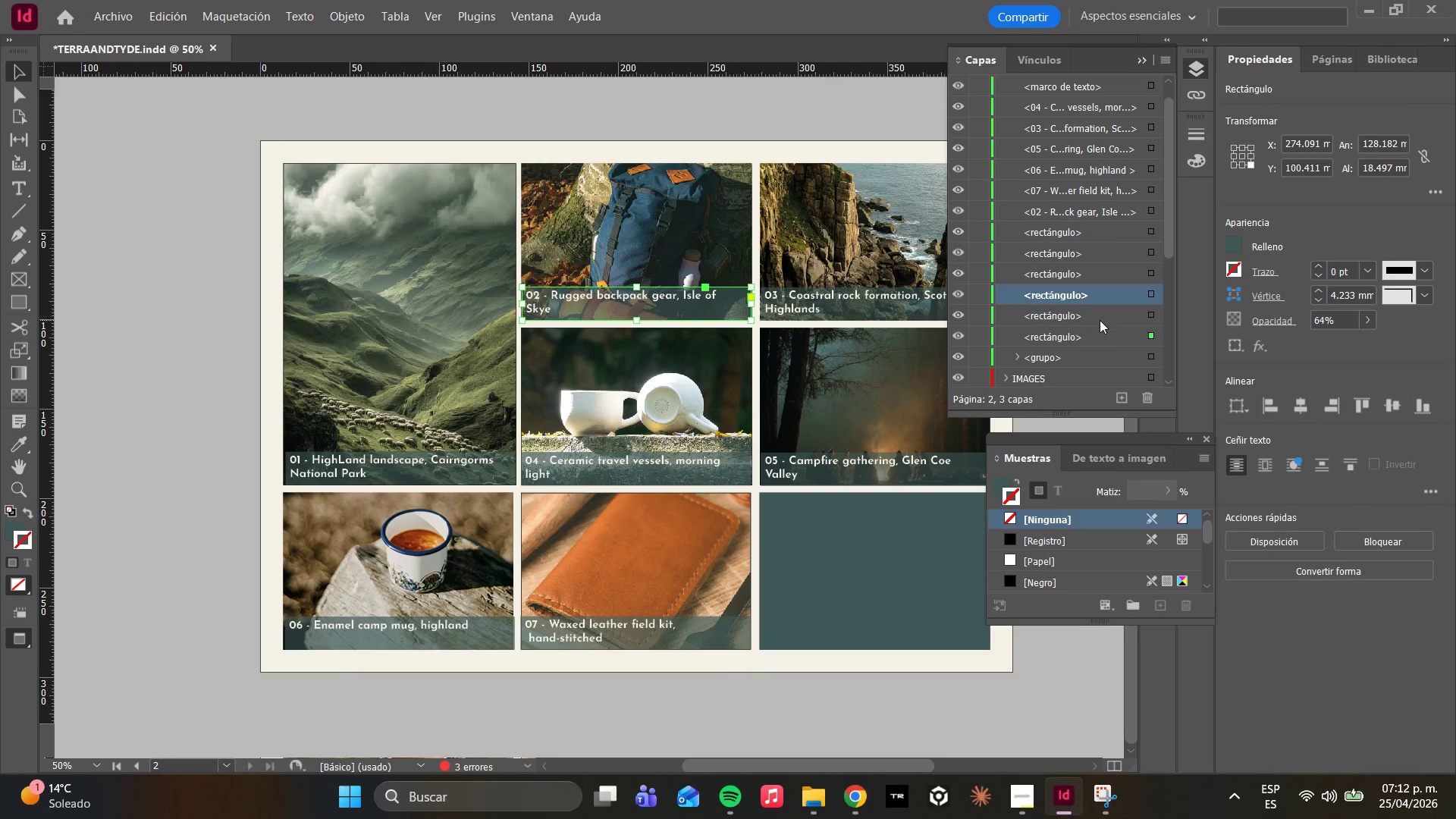 
left_click([1100, 320])
 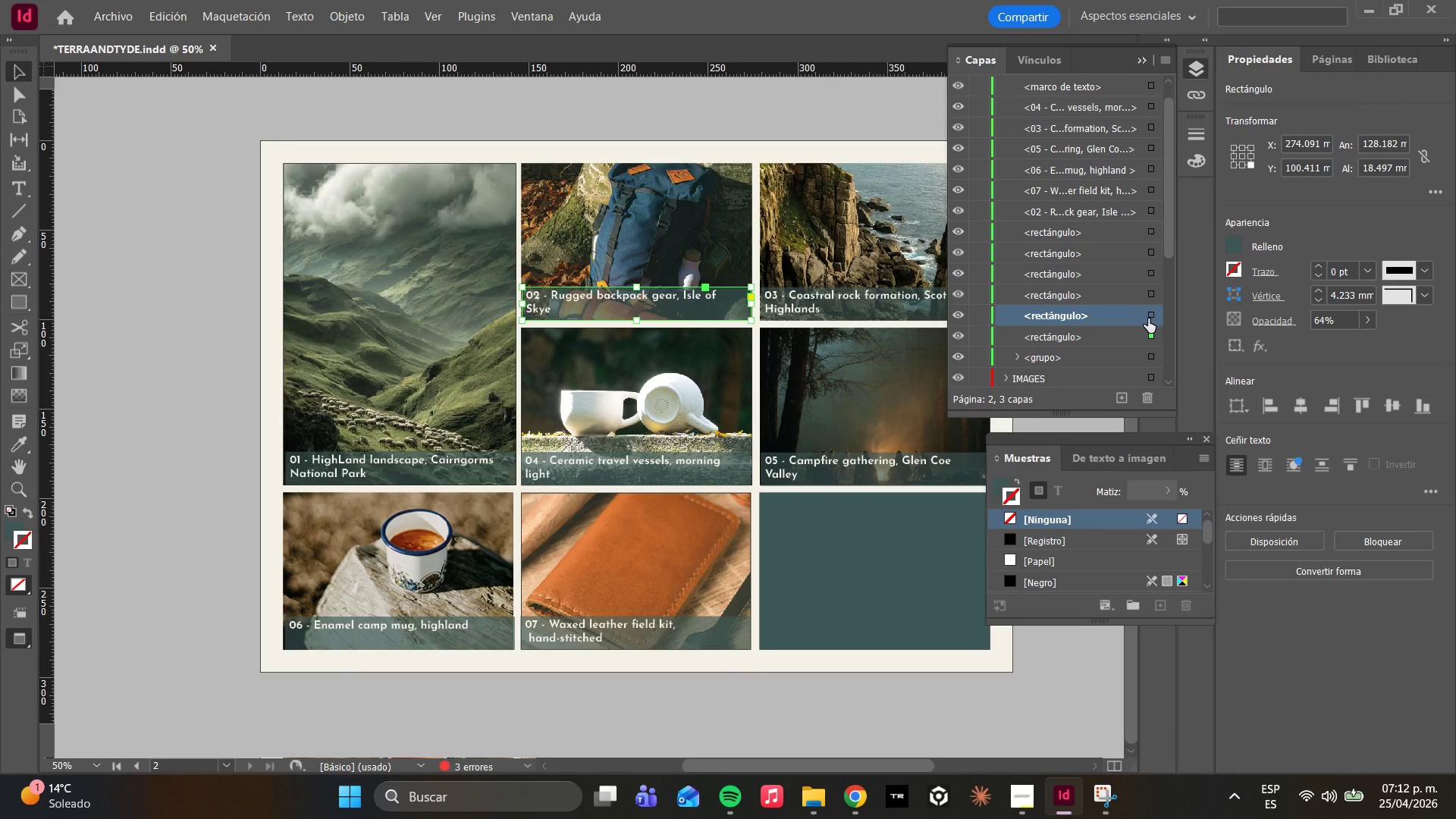 
left_click([1148, 318])
 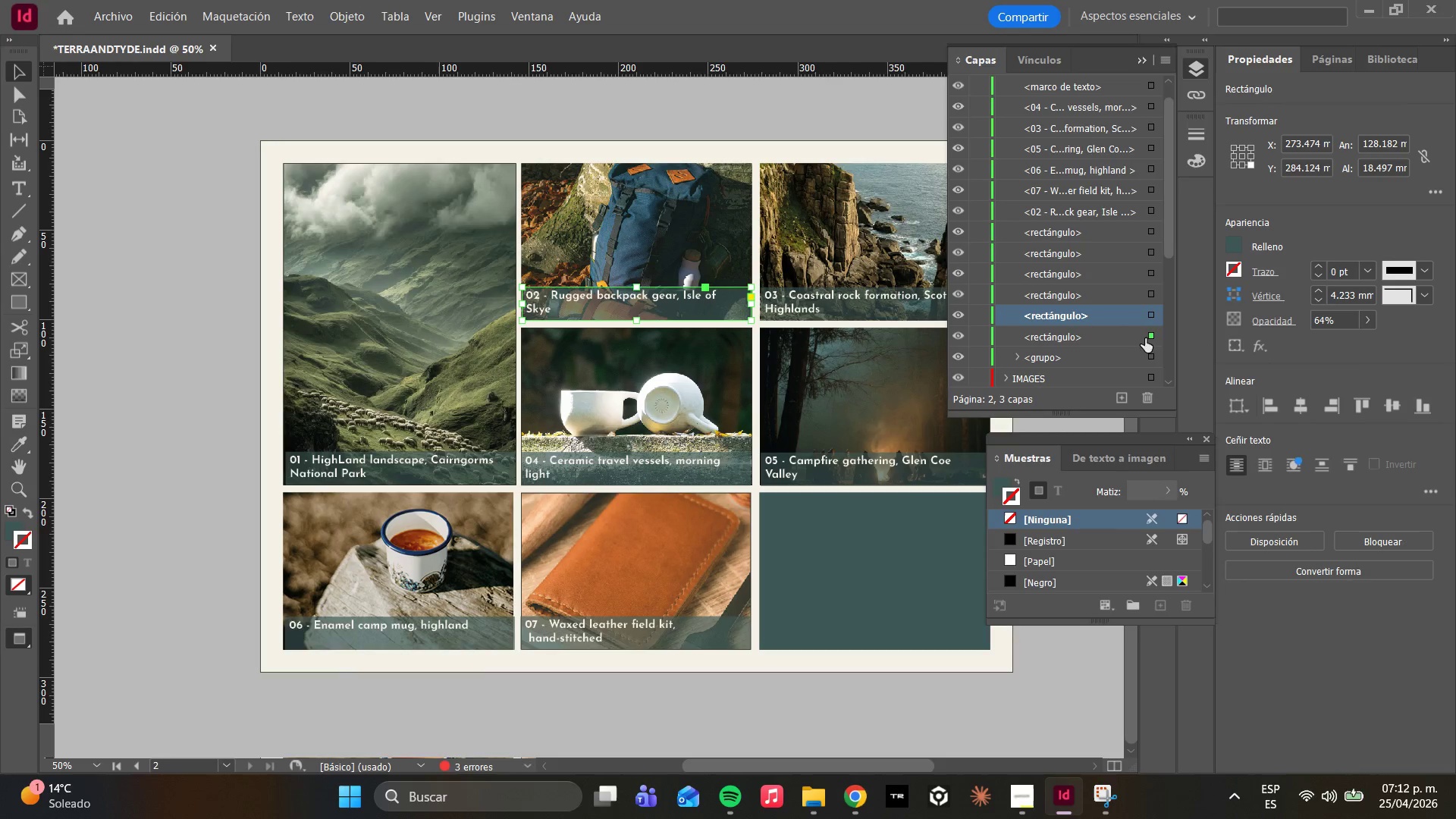 
scroll: coordinate [1097, 327], scroll_direction: down, amount: 4.0
 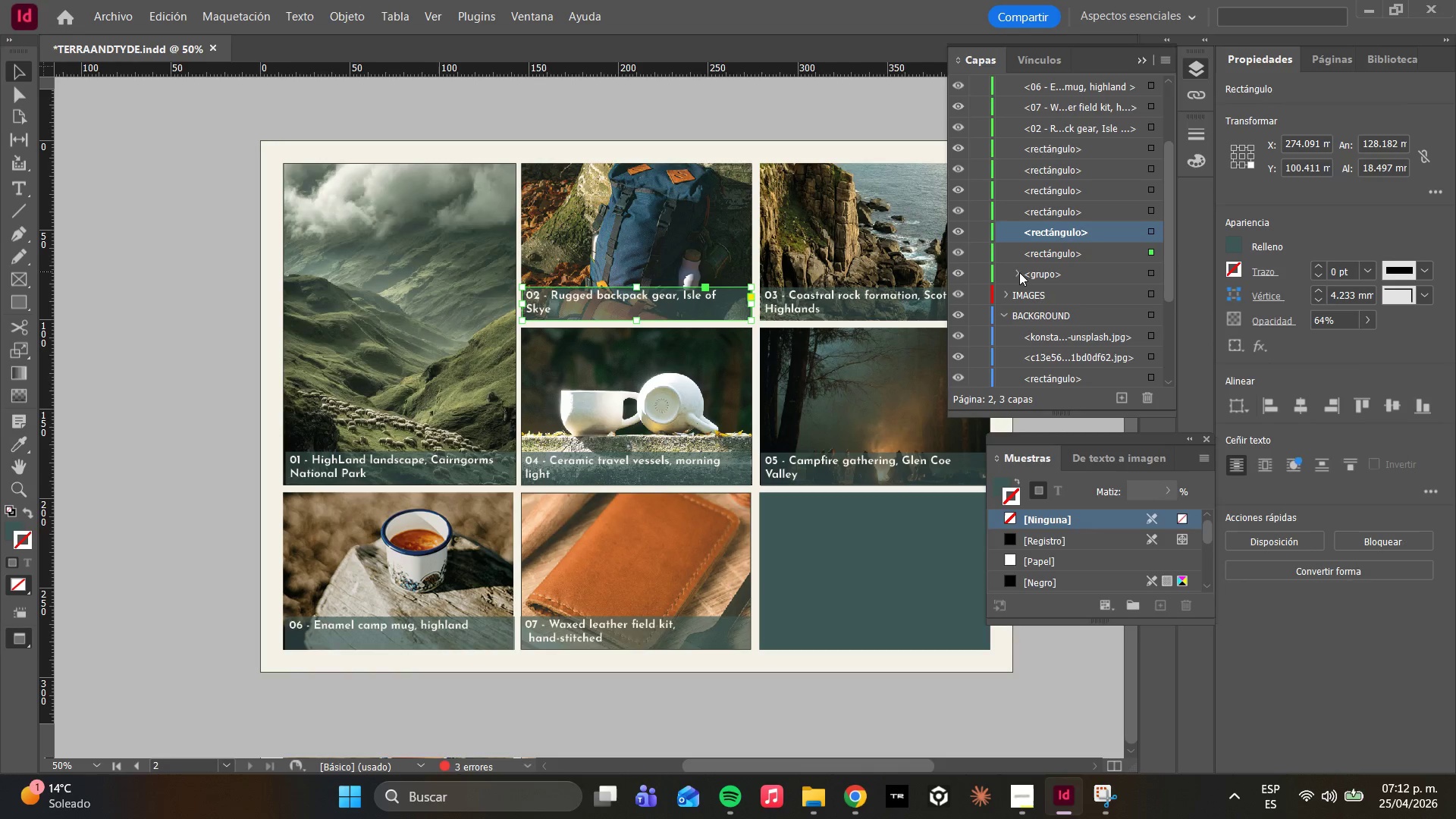 
left_click([1018, 272])
 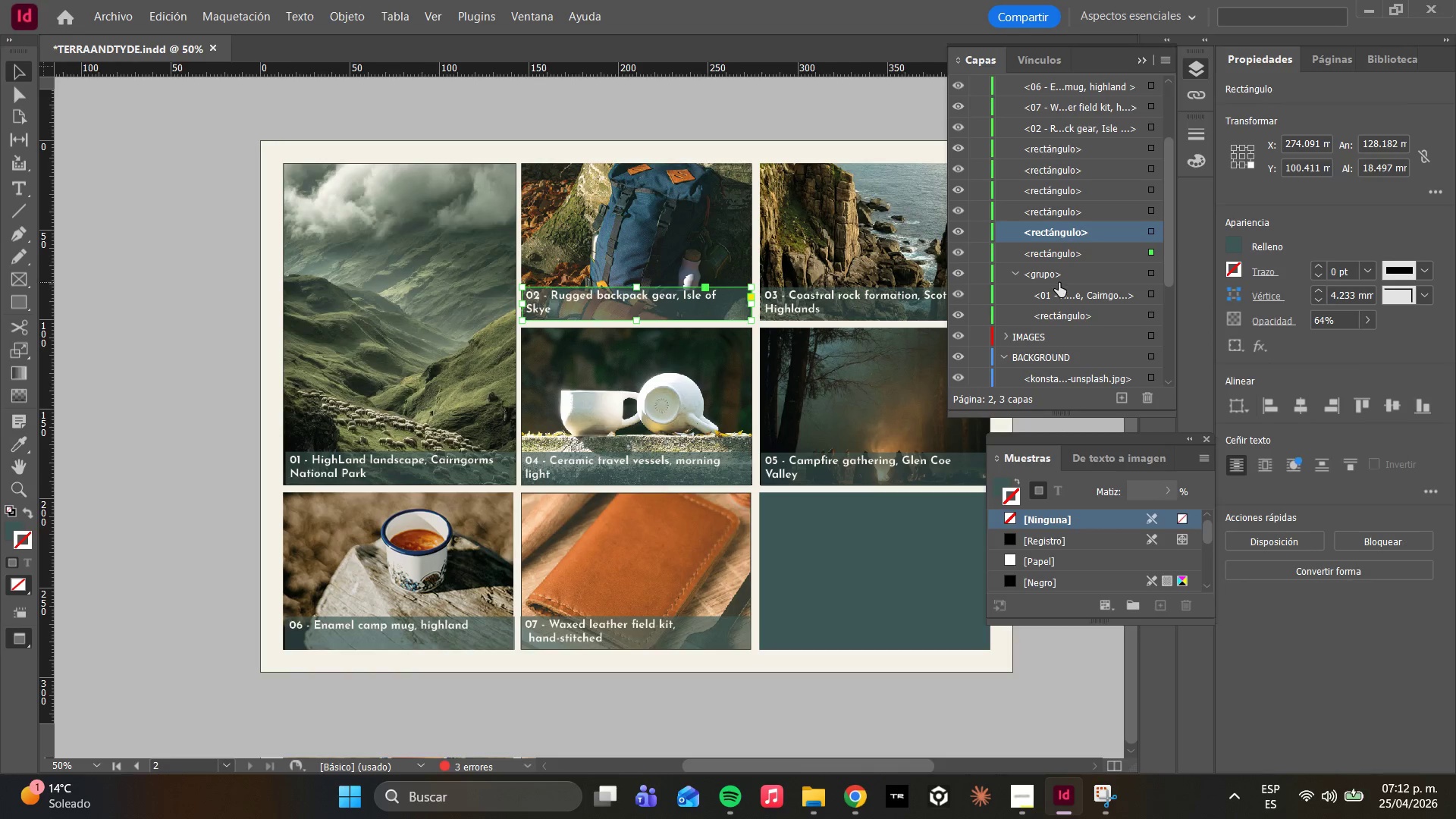 
left_click([1066, 299])
 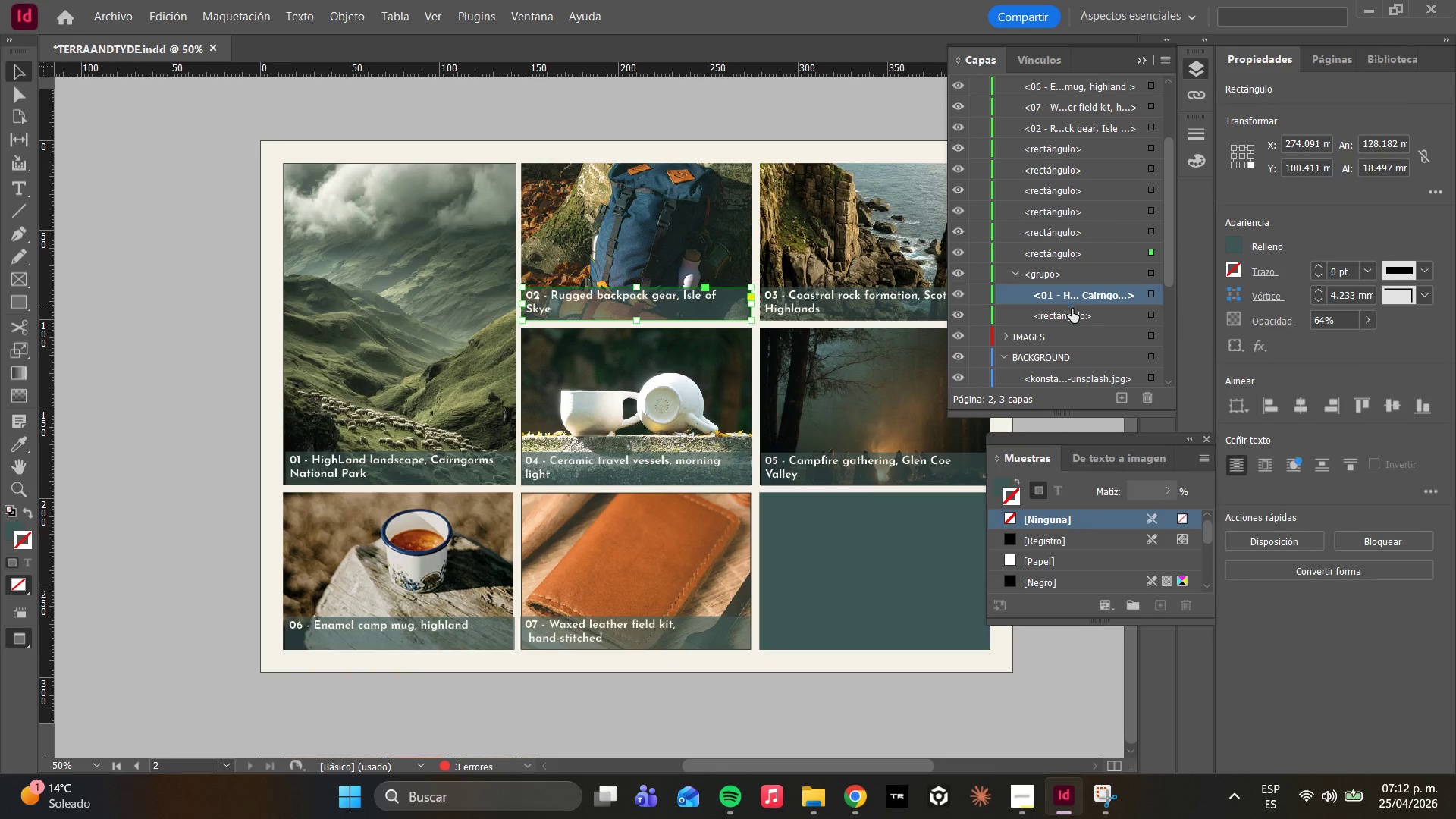 
left_click([1067, 314])
 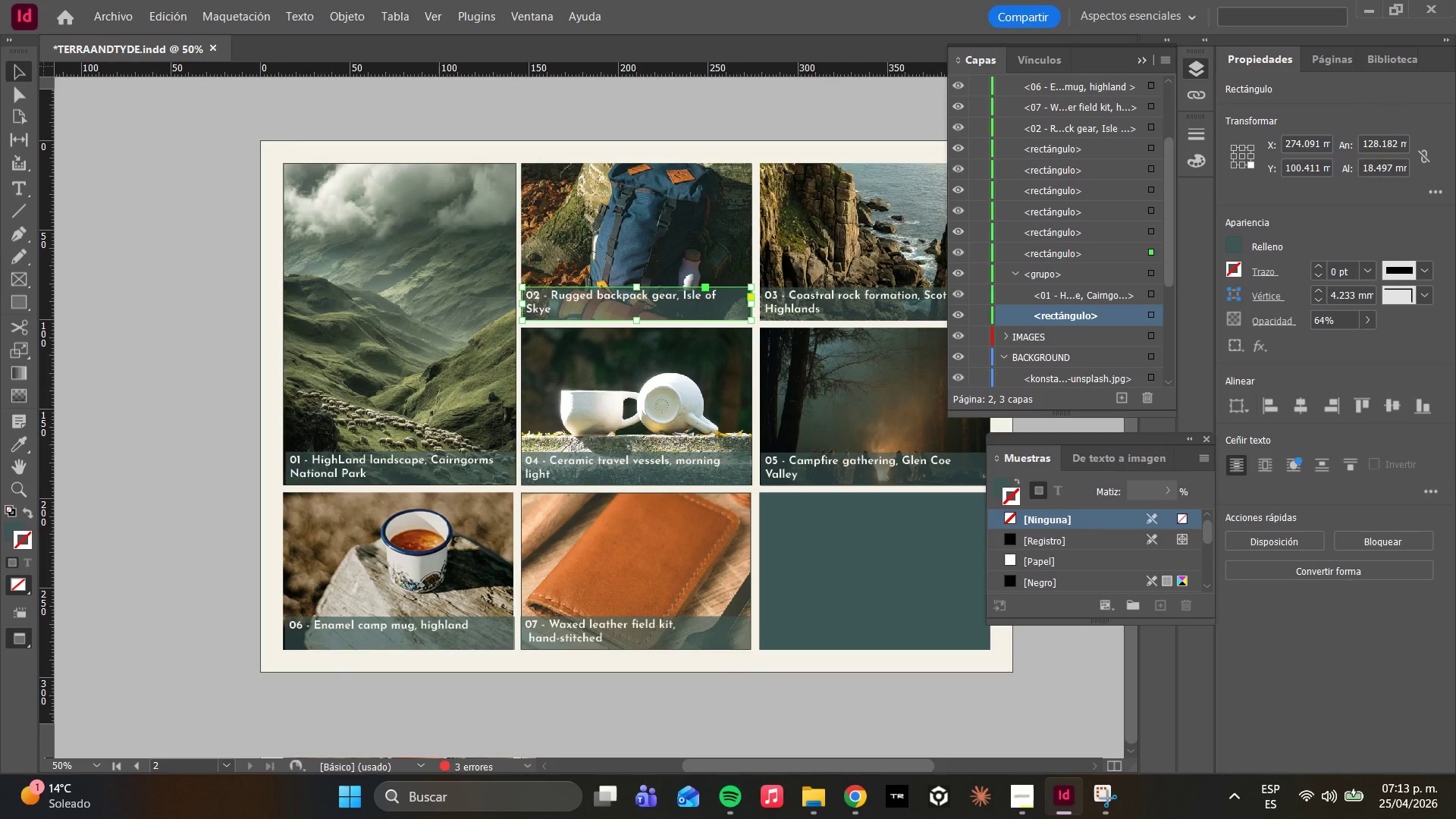 
wait(6.16)
 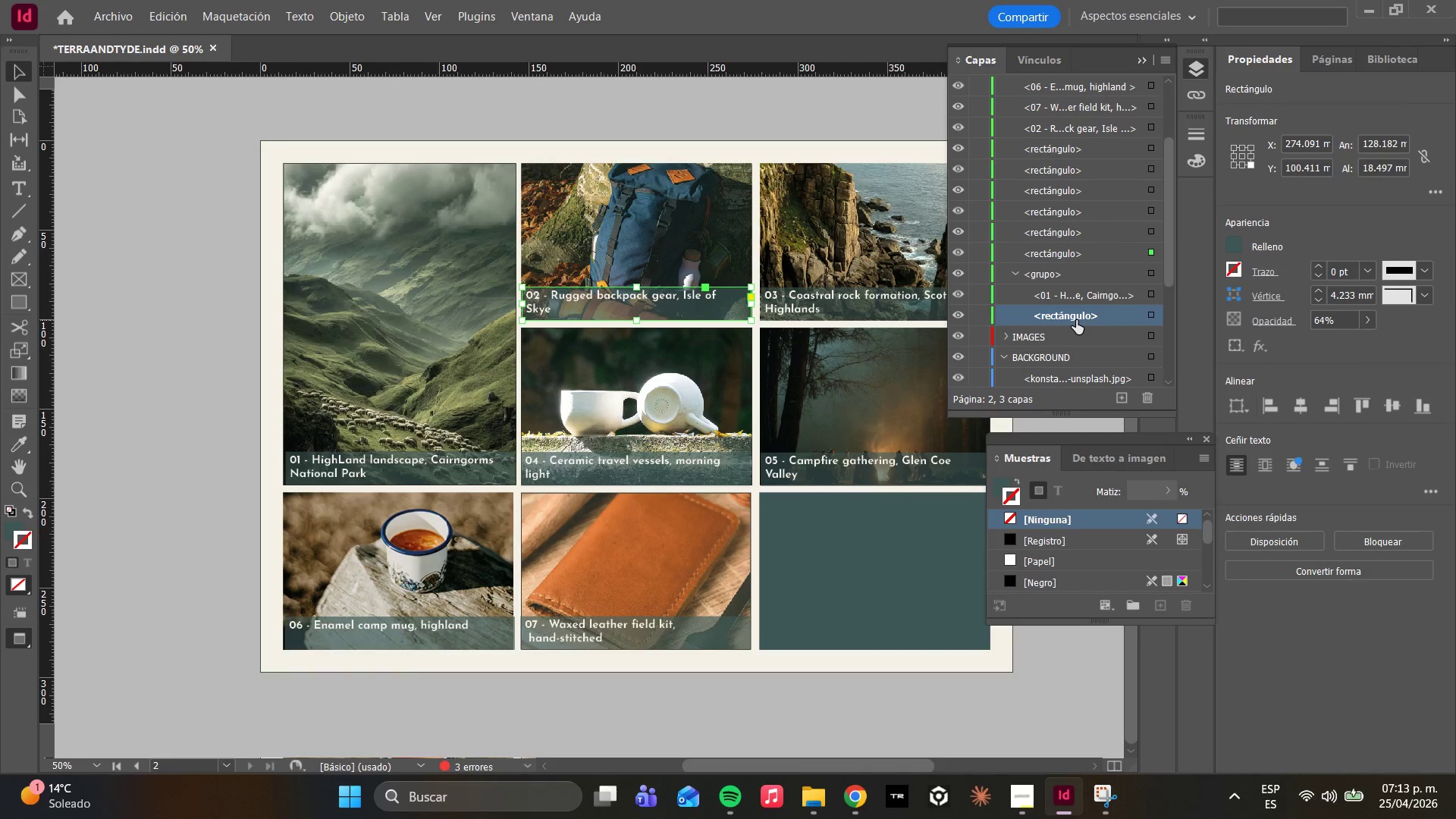 
left_click([1015, 795])